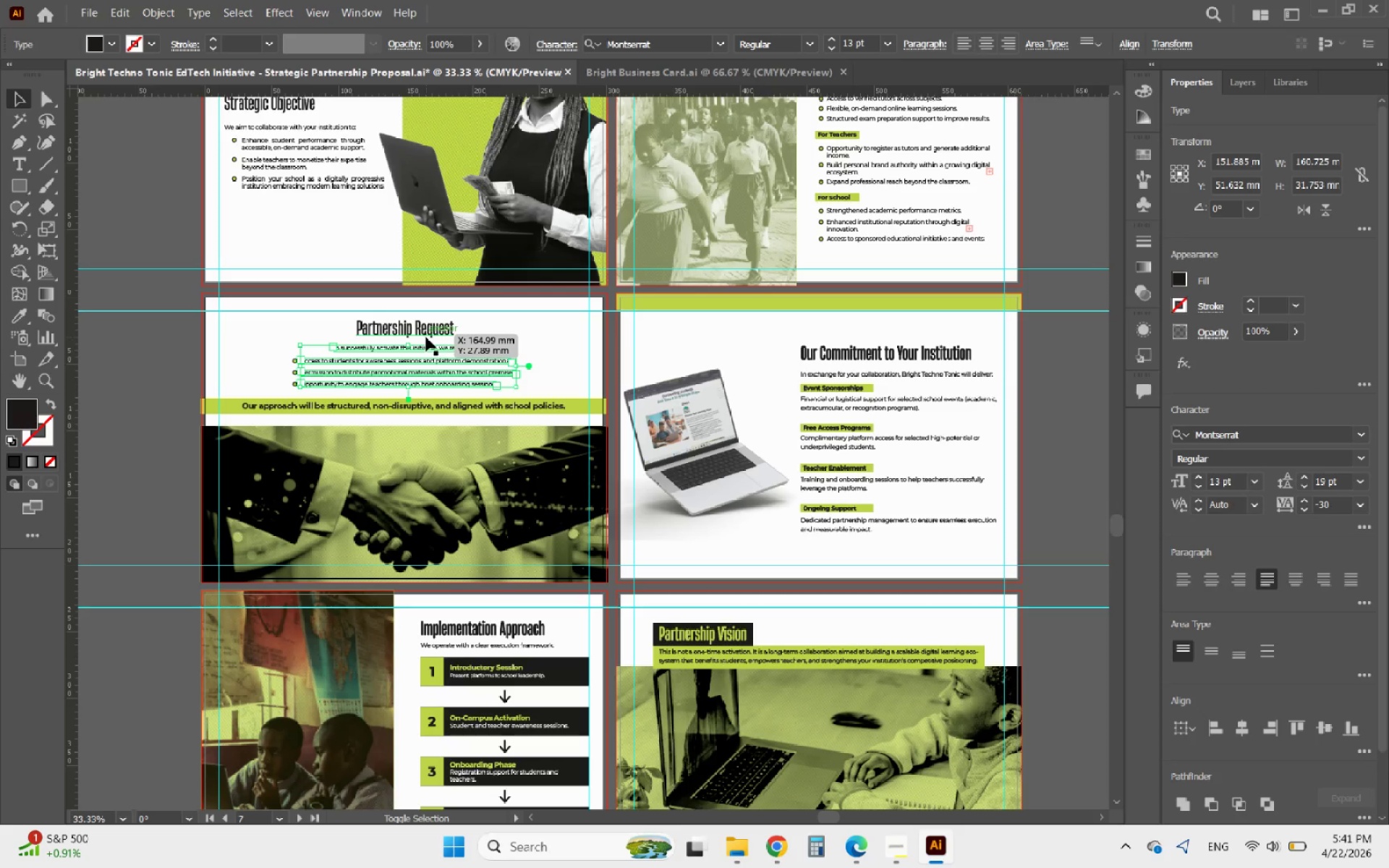 
left_click([426, 337])
 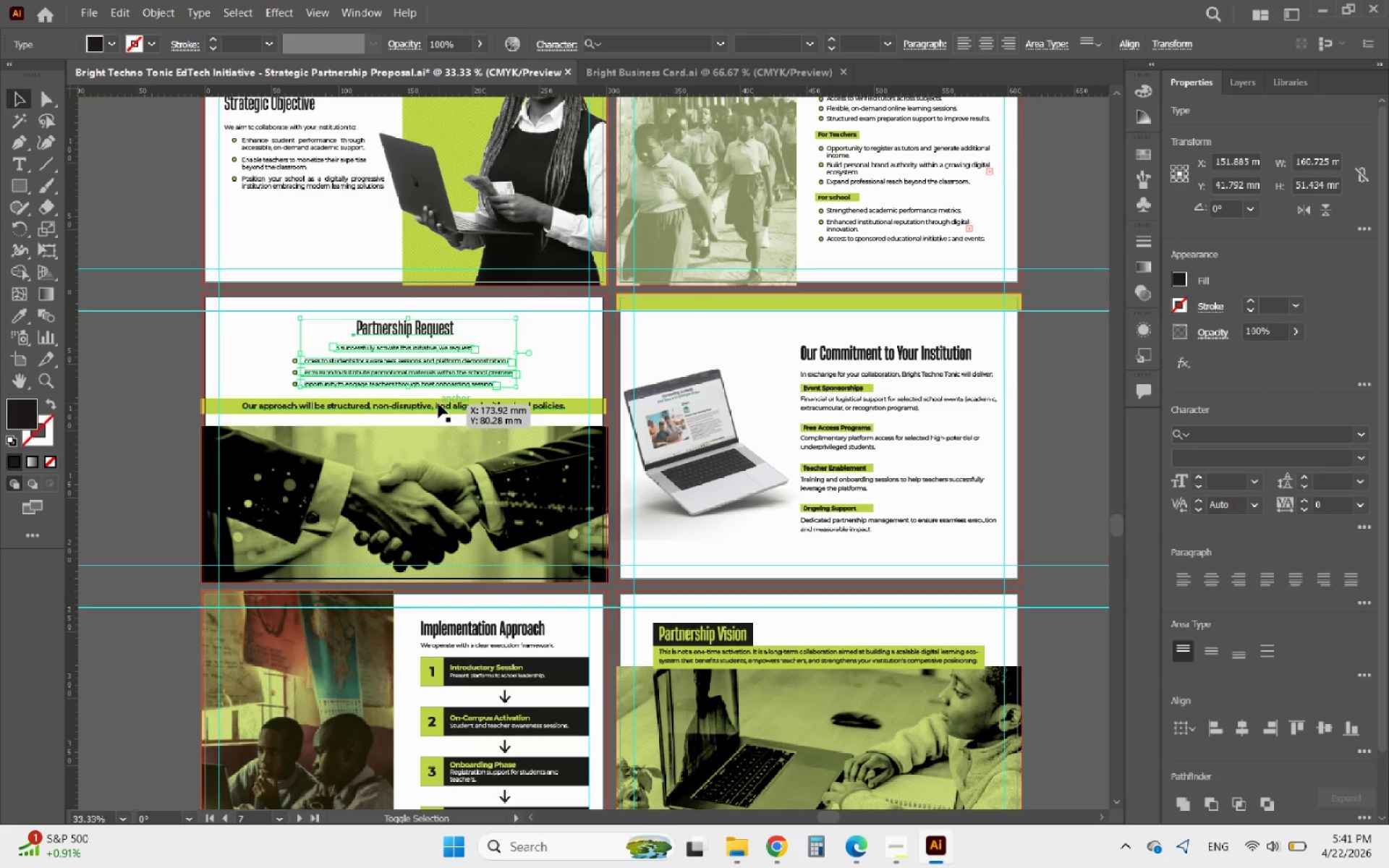 
left_click([438, 405])
 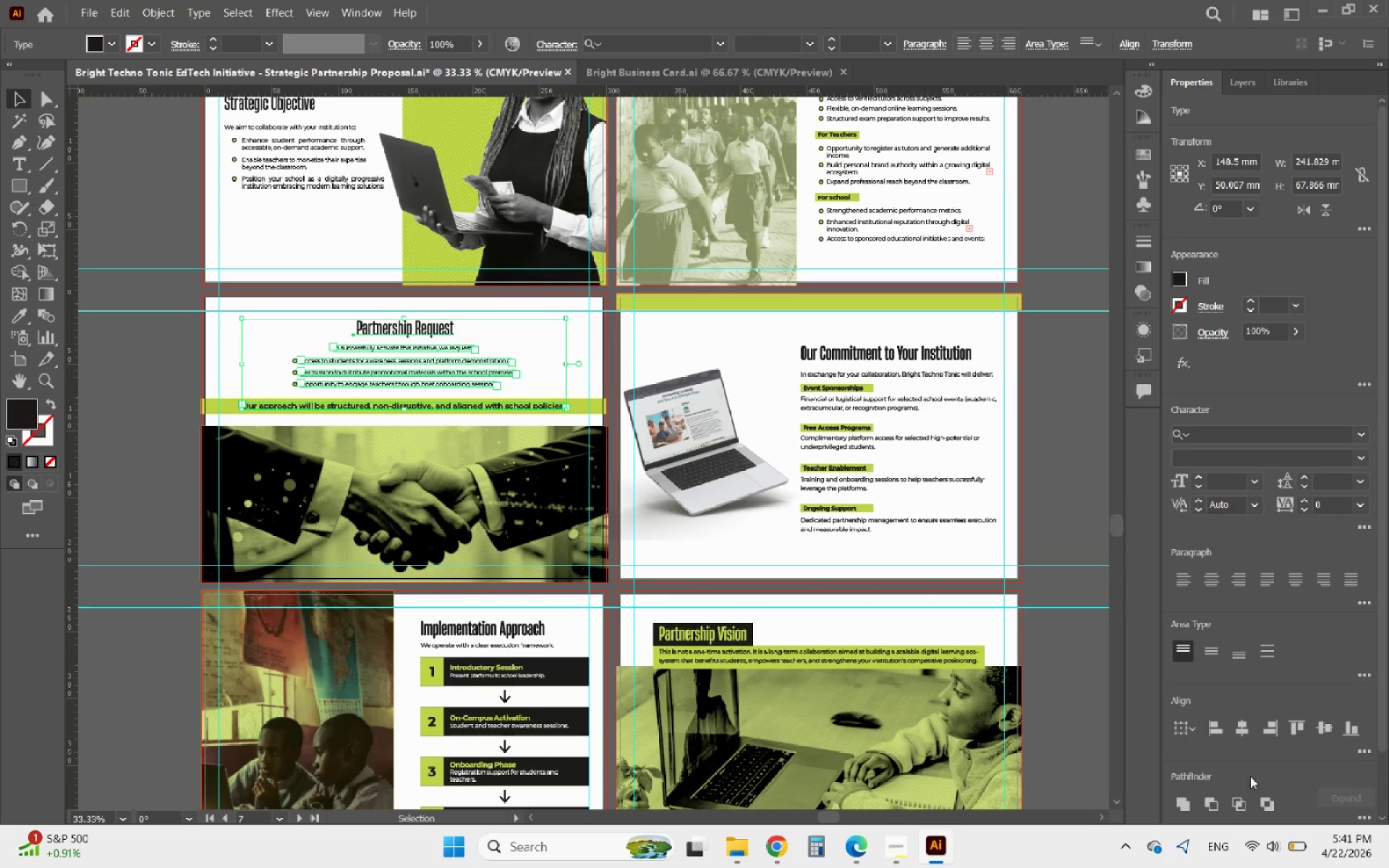 
scroll: coordinate [1254, 755], scroll_direction: down, amount: 3.0
 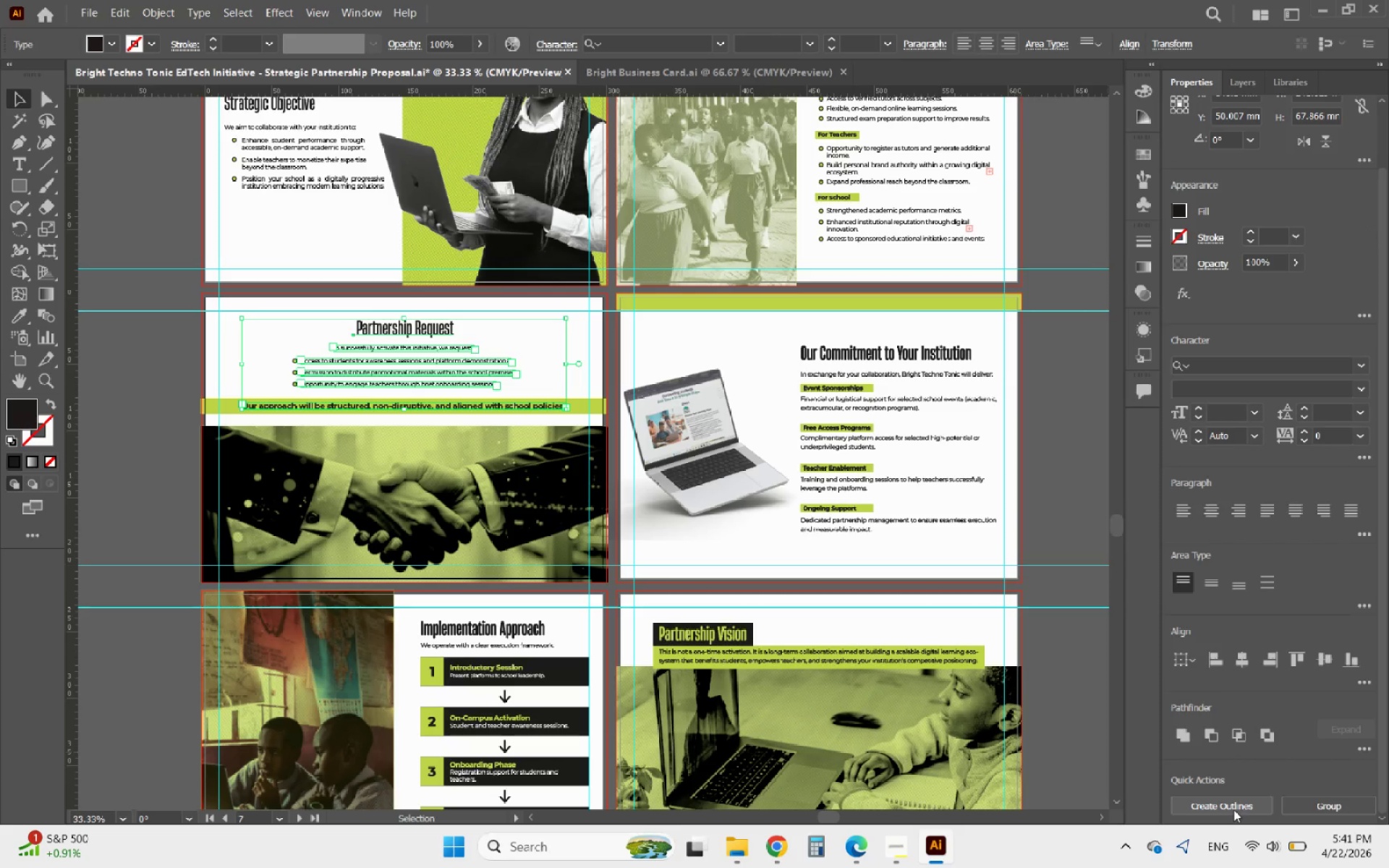 
left_click([1234, 809])
 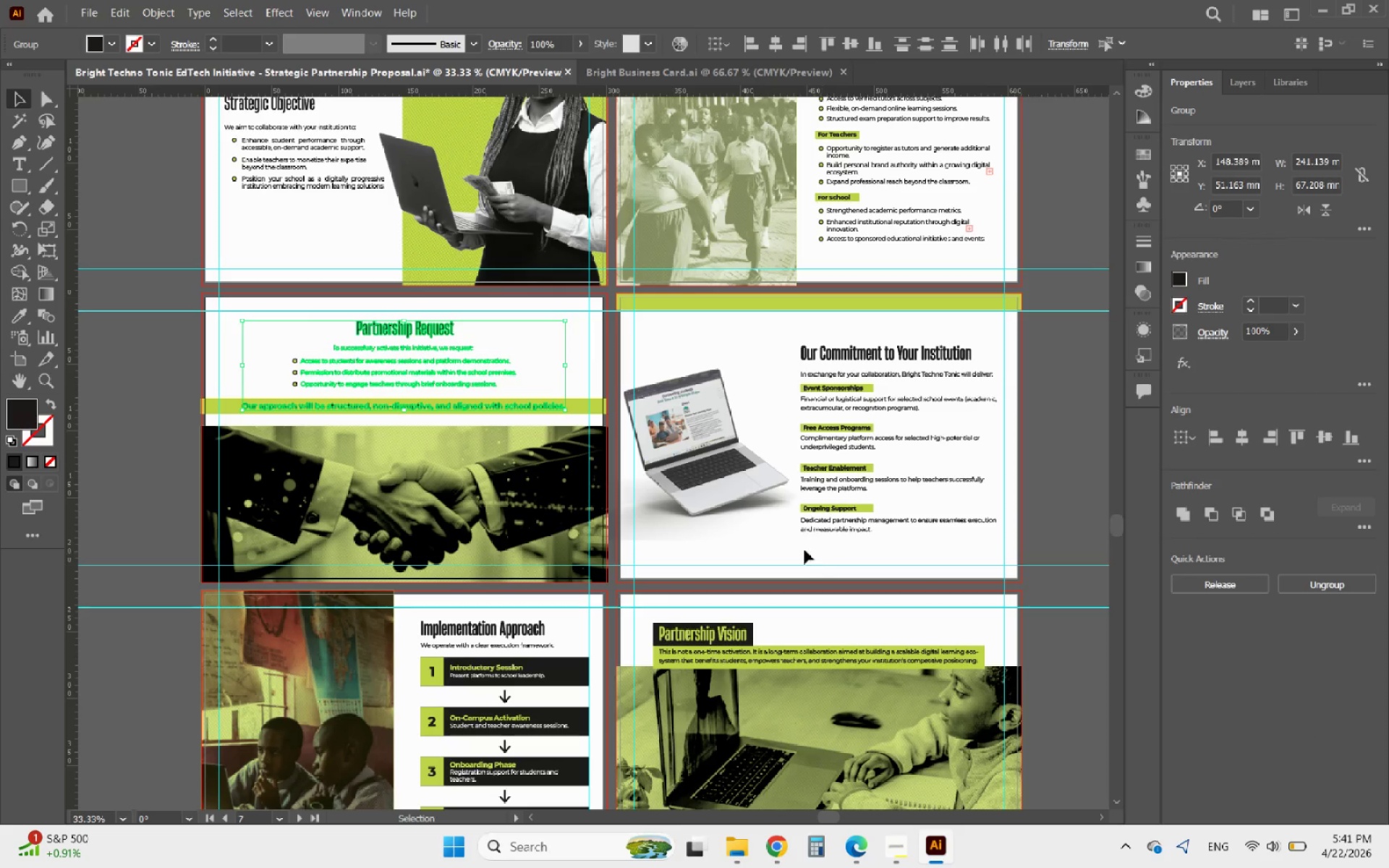 
scroll: coordinate [706, 535], scroll_direction: up, amount: 17.0
 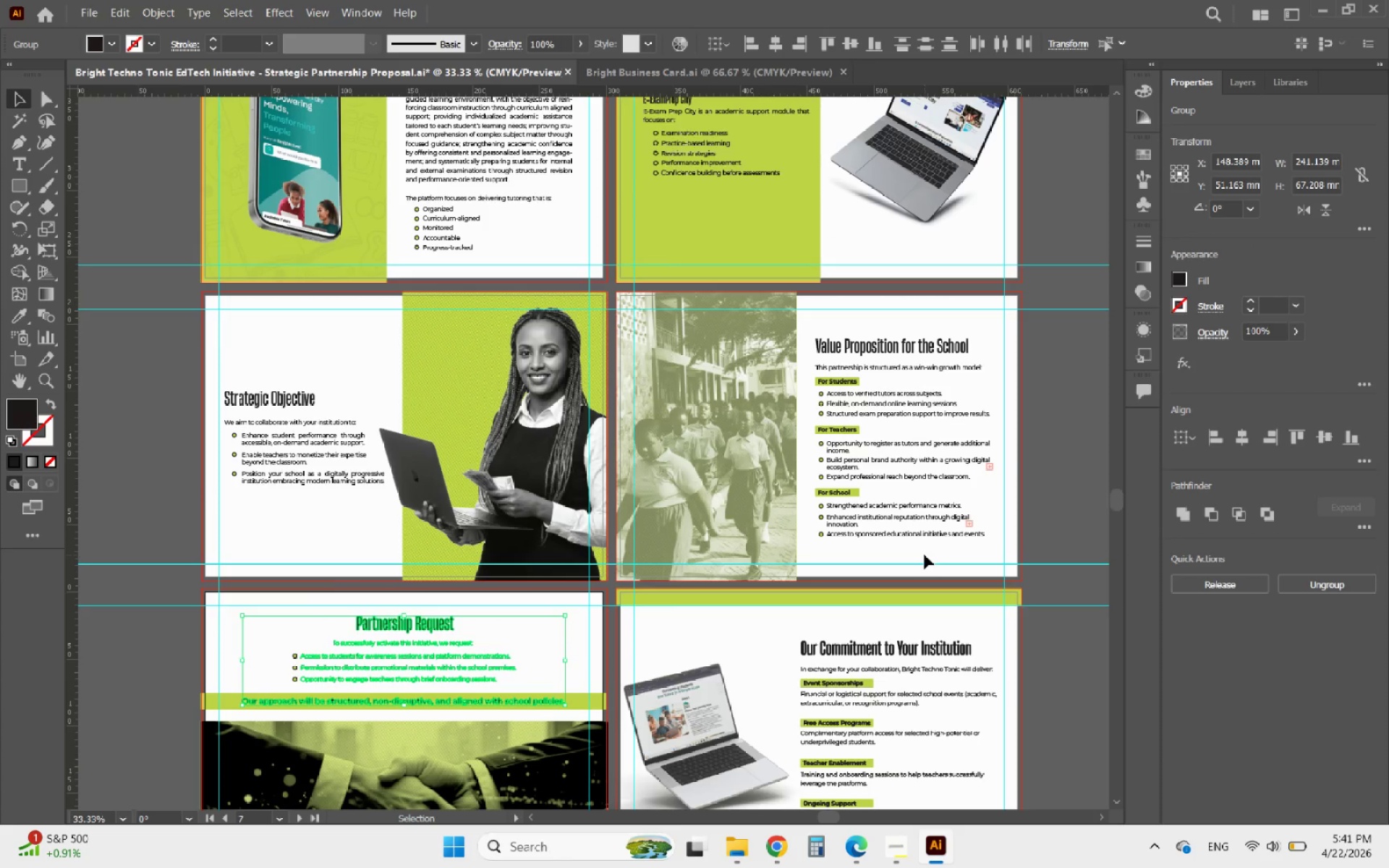 
left_click_drag(start_coordinate=[920, 554], to_coordinate=[877, 337])
 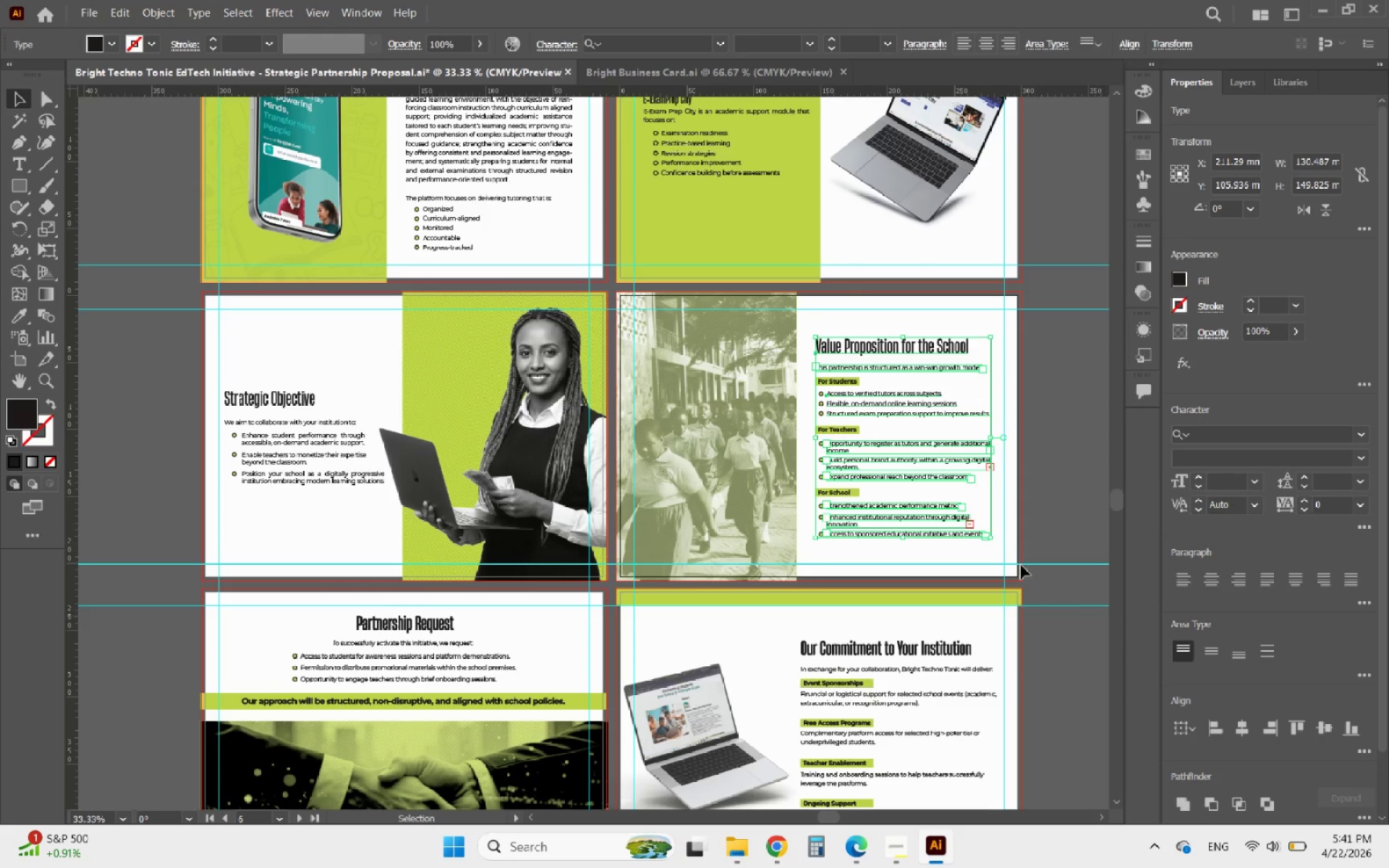 
hold_key(key=ShiftLeft, duration=3.69)
left_click([832, 382])
 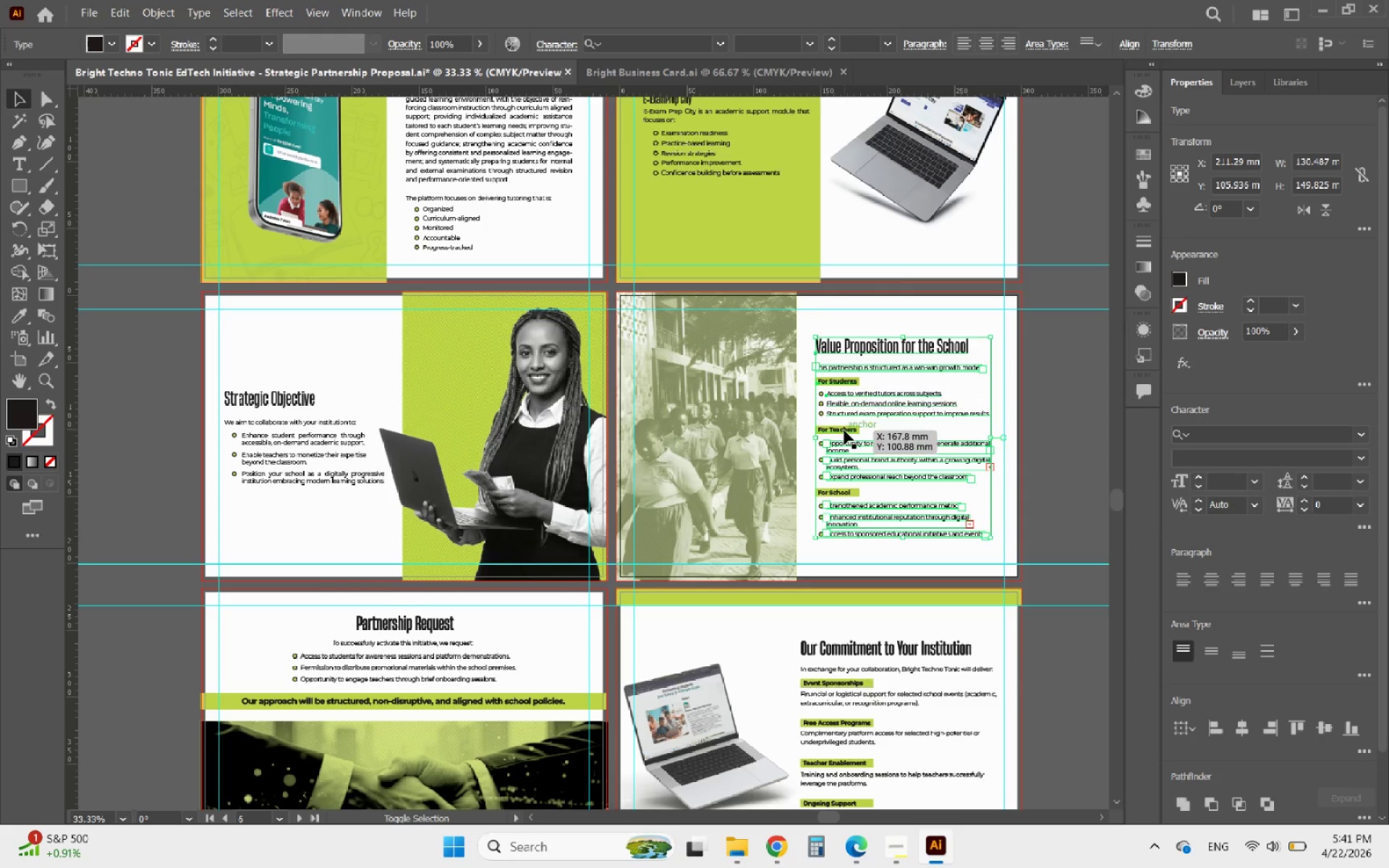 
left_click([844, 430])
 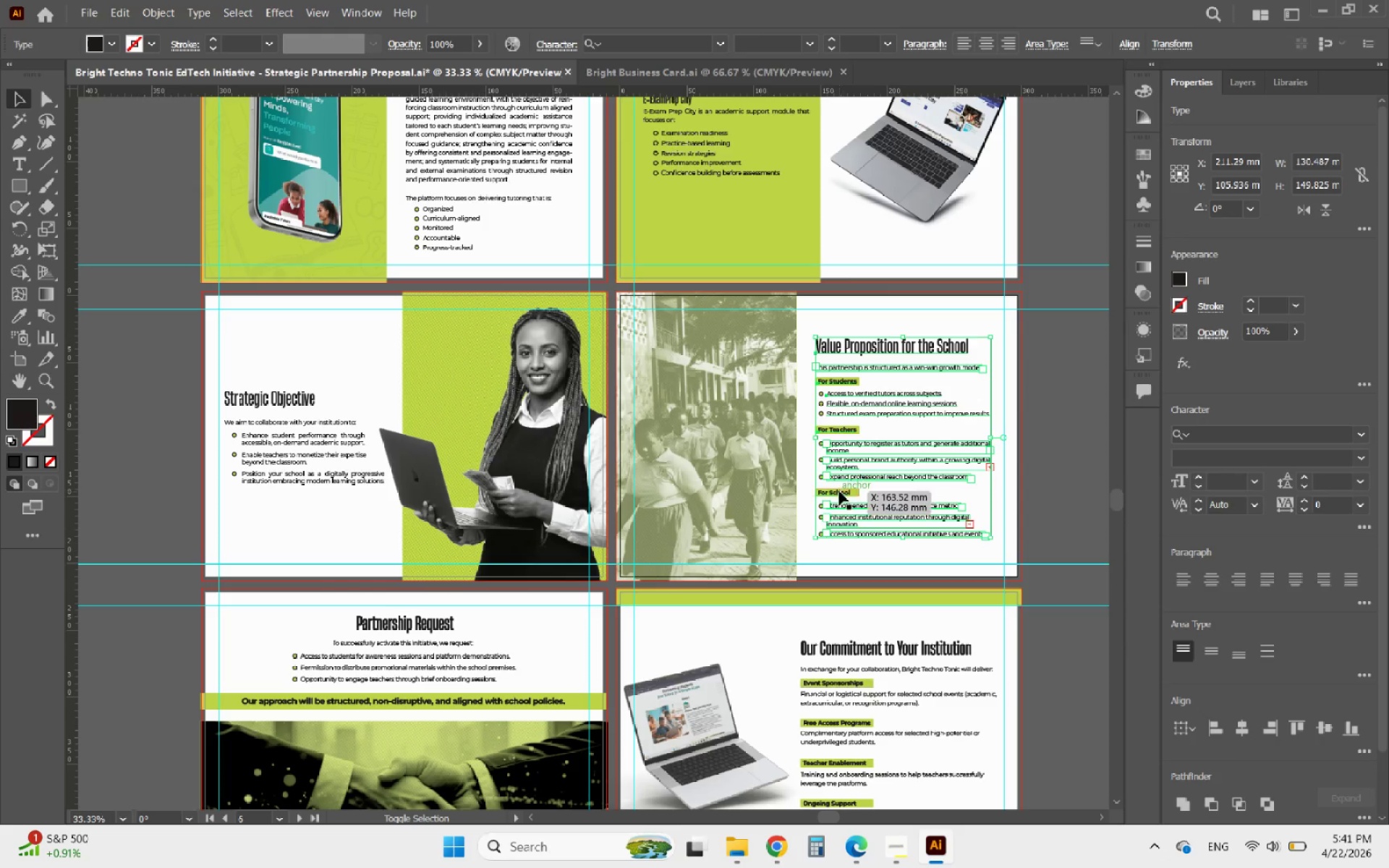 
left_click([839, 491])
 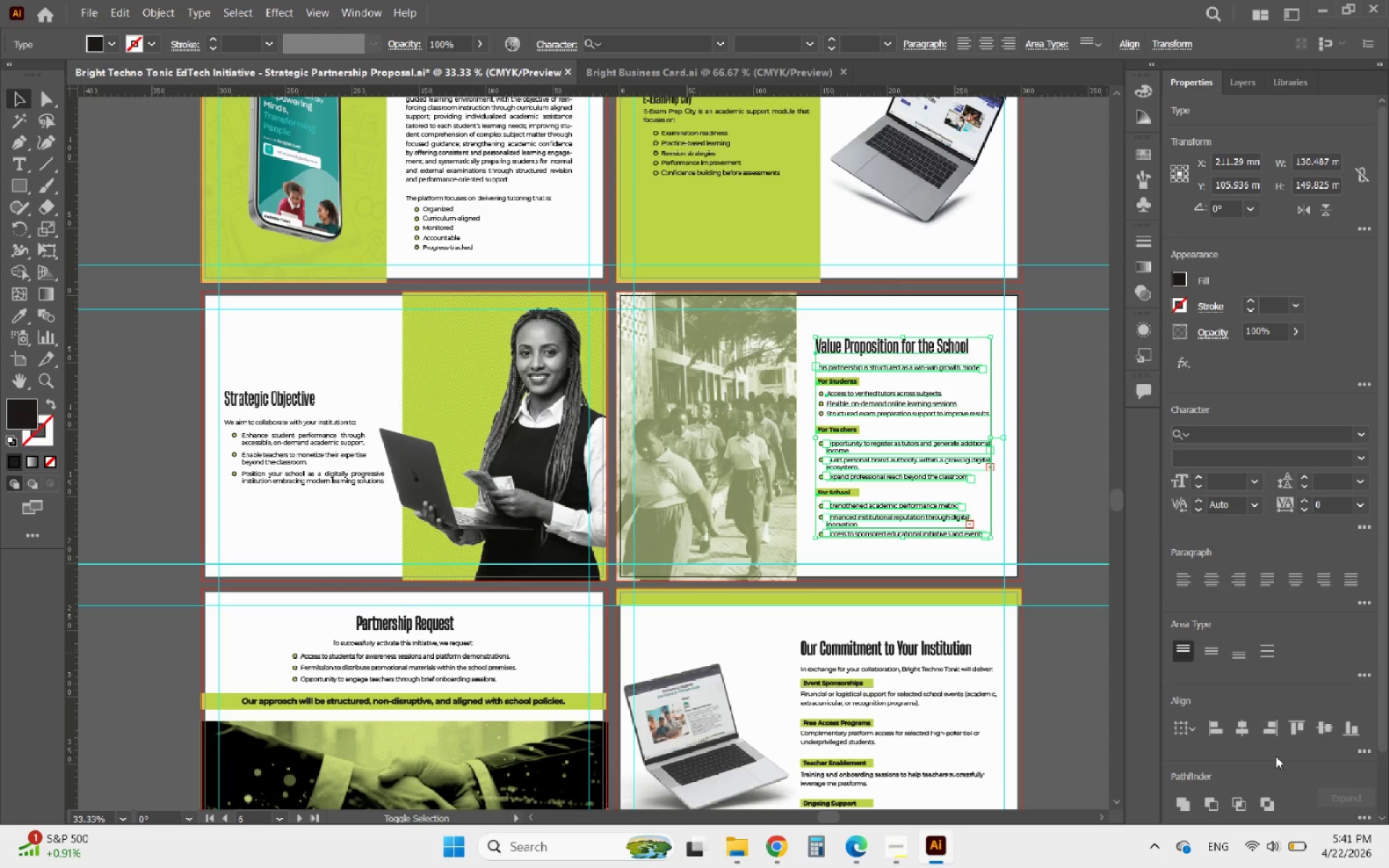 
scroll: coordinate [1276, 770], scroll_direction: down, amount: 5.0
 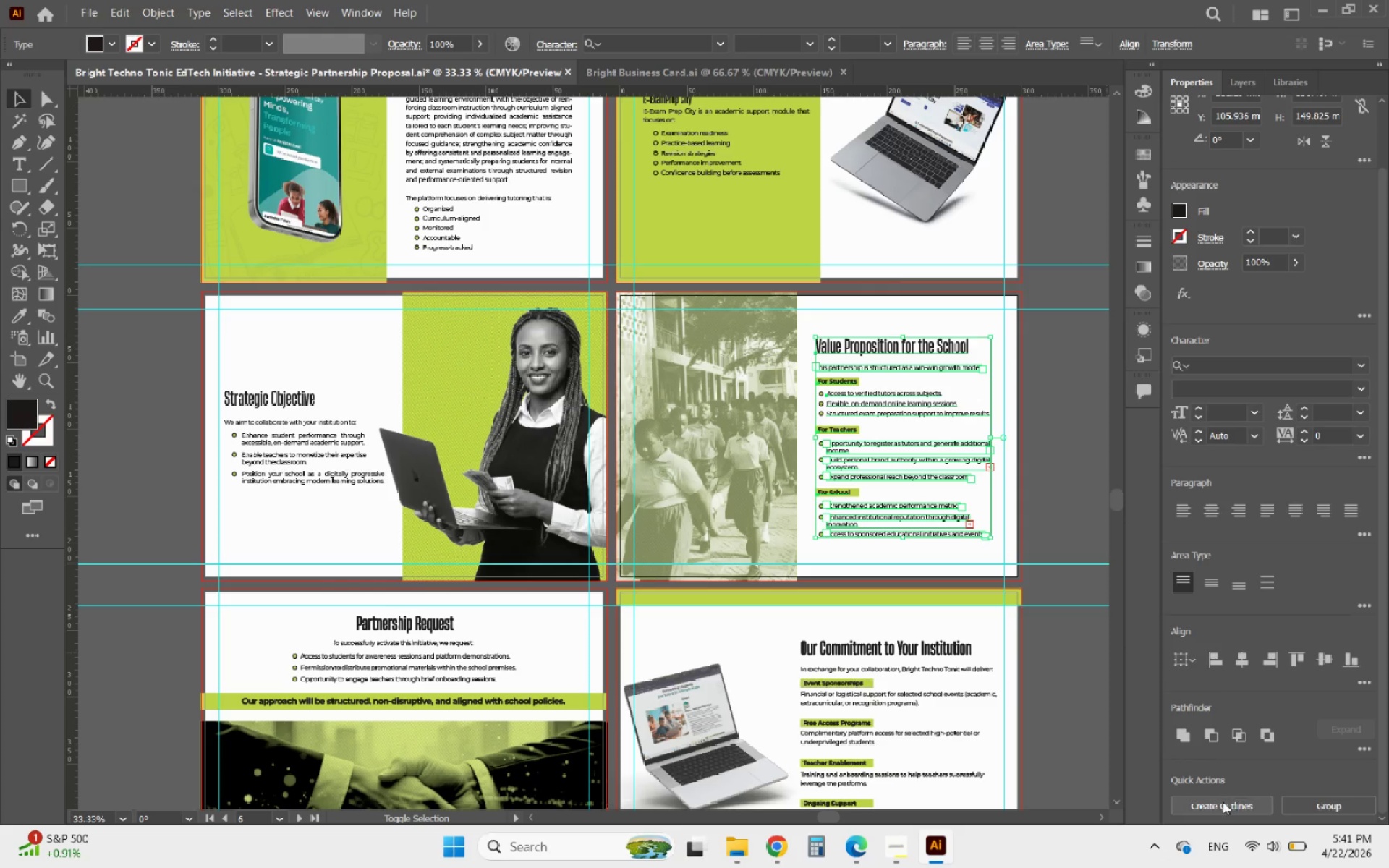 
left_click([1223, 801])
 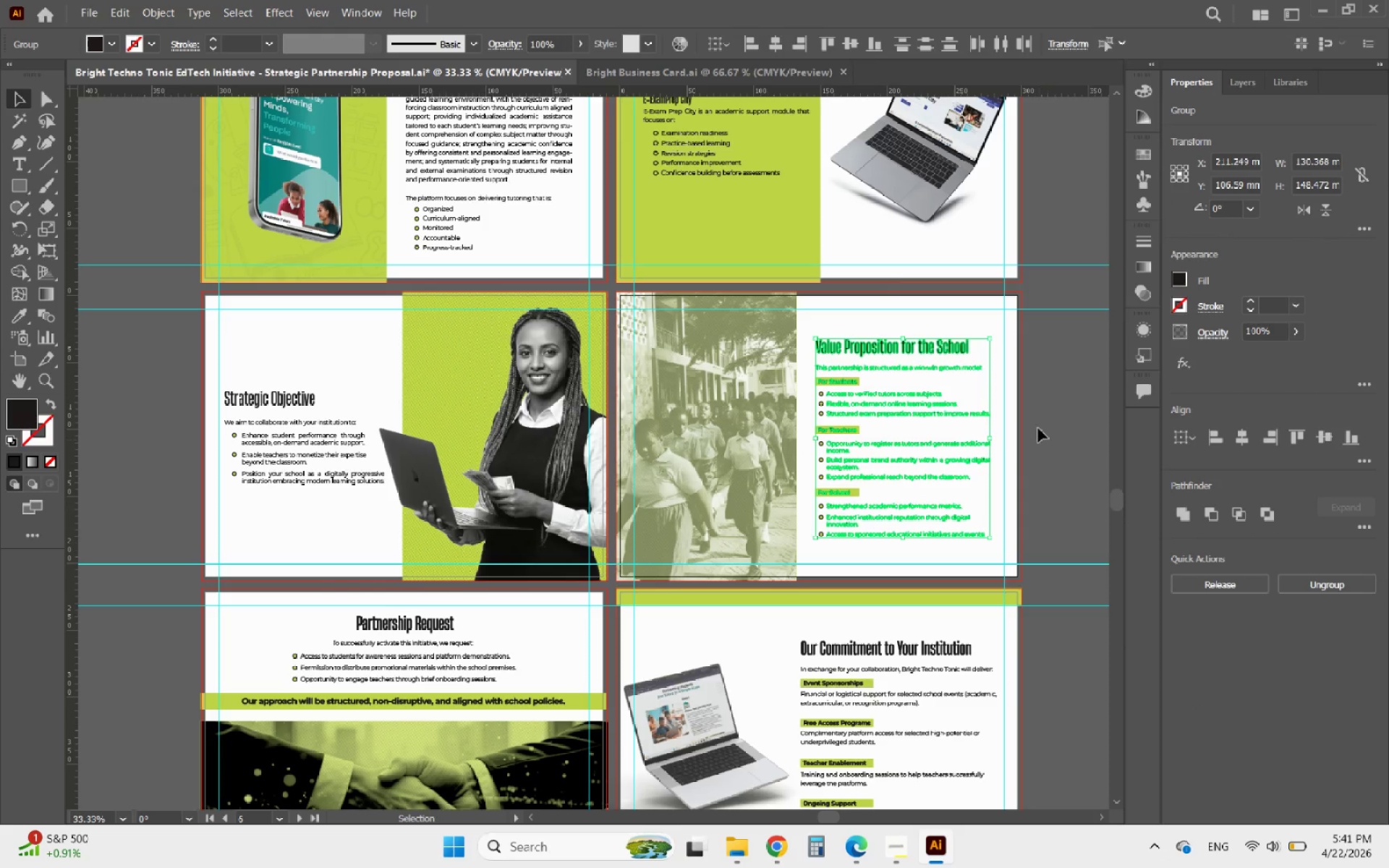 
left_click([1042, 420])
 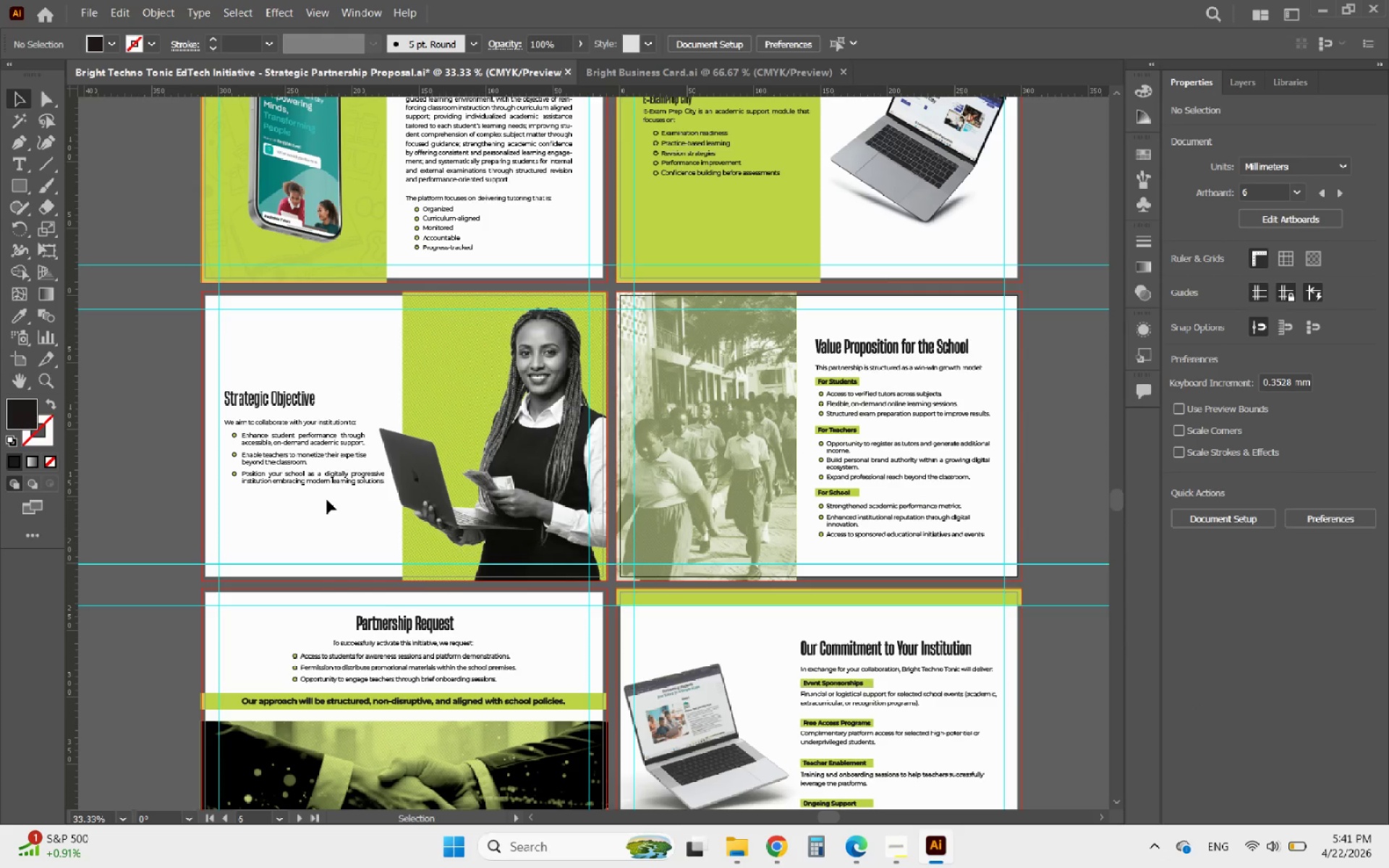 
left_click_drag(start_coordinate=[325, 501], to_coordinate=[266, 388])
 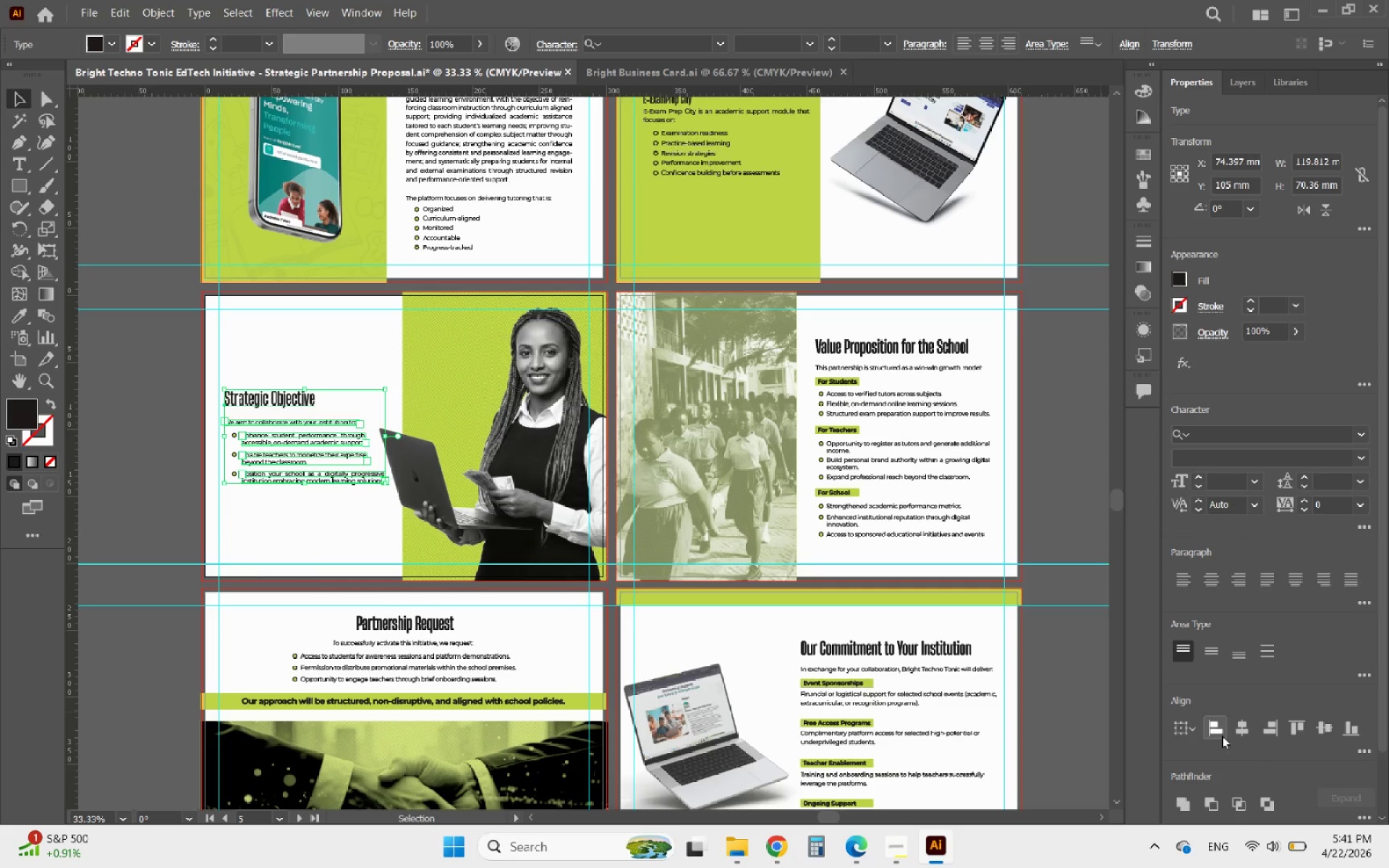 
scroll: coordinate [1260, 754], scroll_direction: down, amount: 5.0
 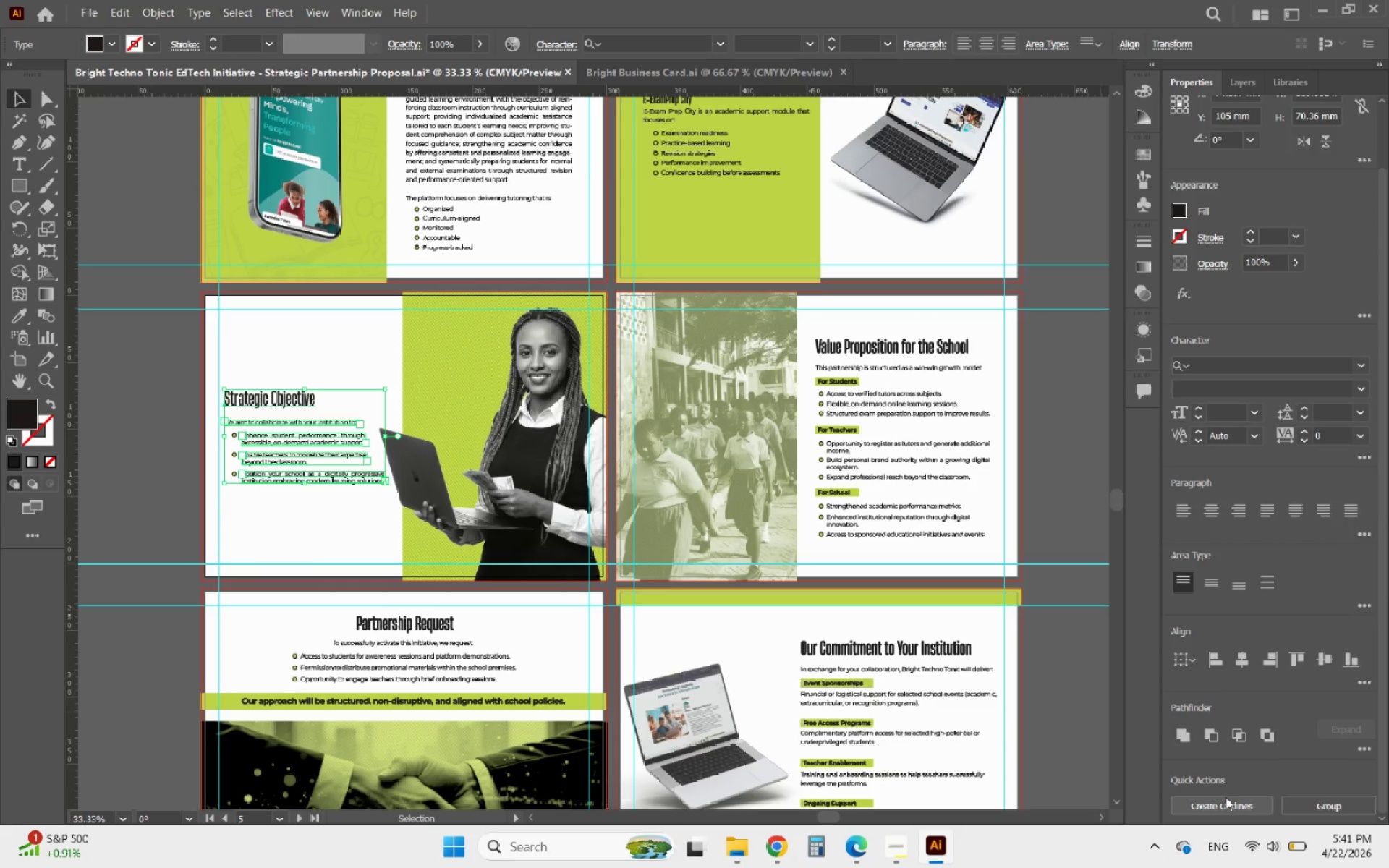 
left_click([1215, 804])
 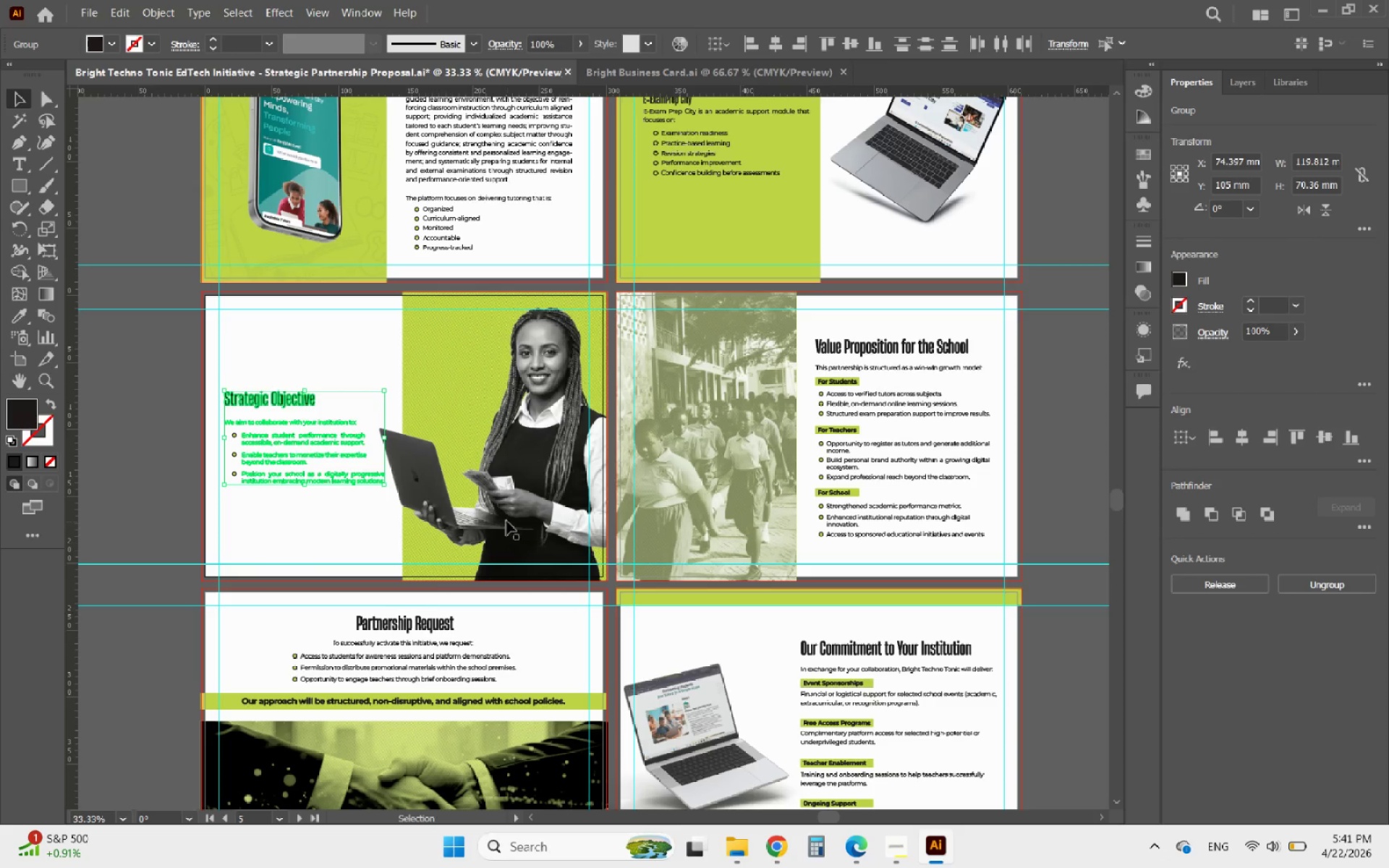 
scroll: coordinate [684, 391], scroll_direction: up, amount: 10.0
 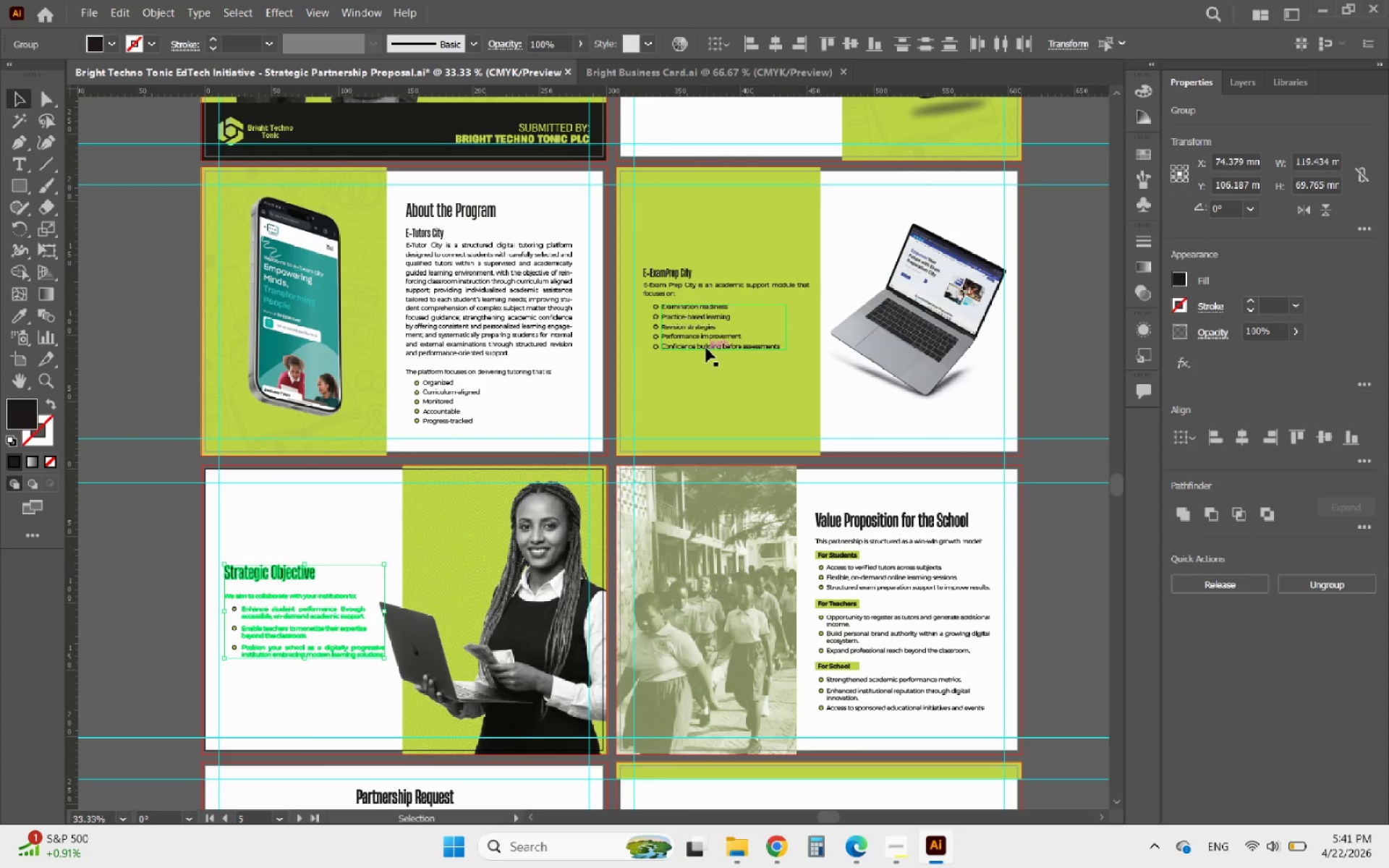 
left_click([706, 348])
 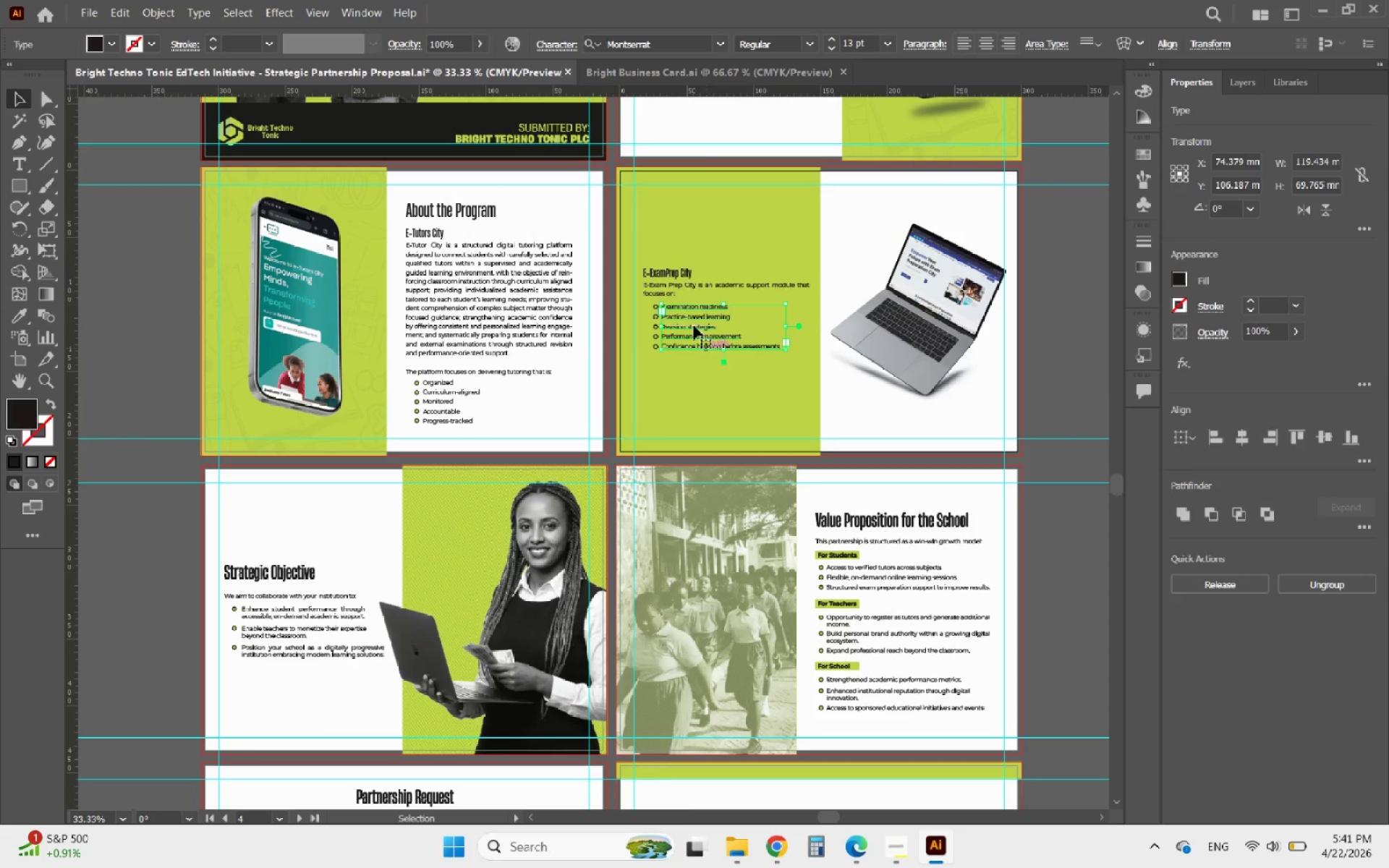 
hold_key(key=ShiftLeft, duration=5.5)
left_click([678, 288])
 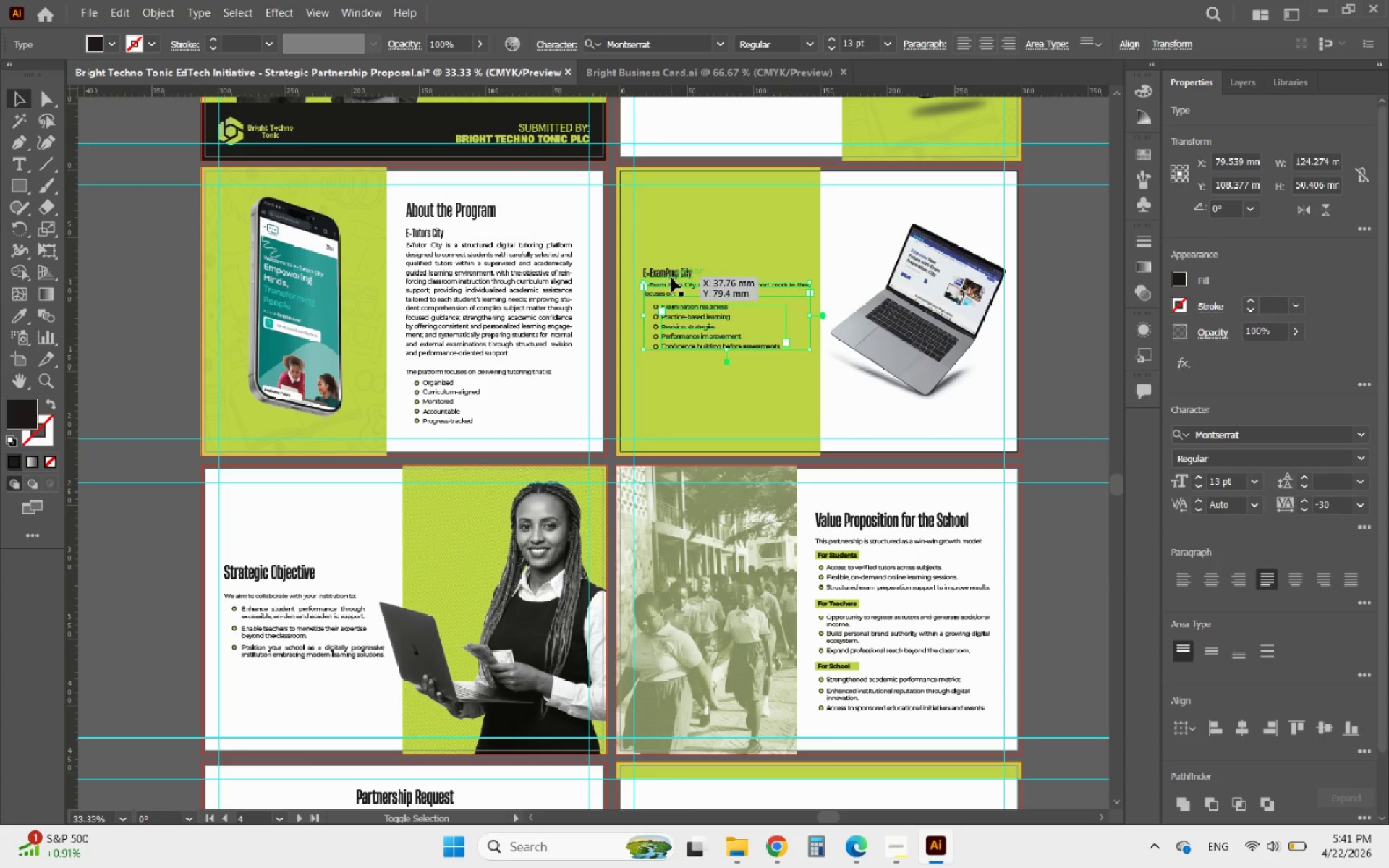 
left_click([671, 277])
 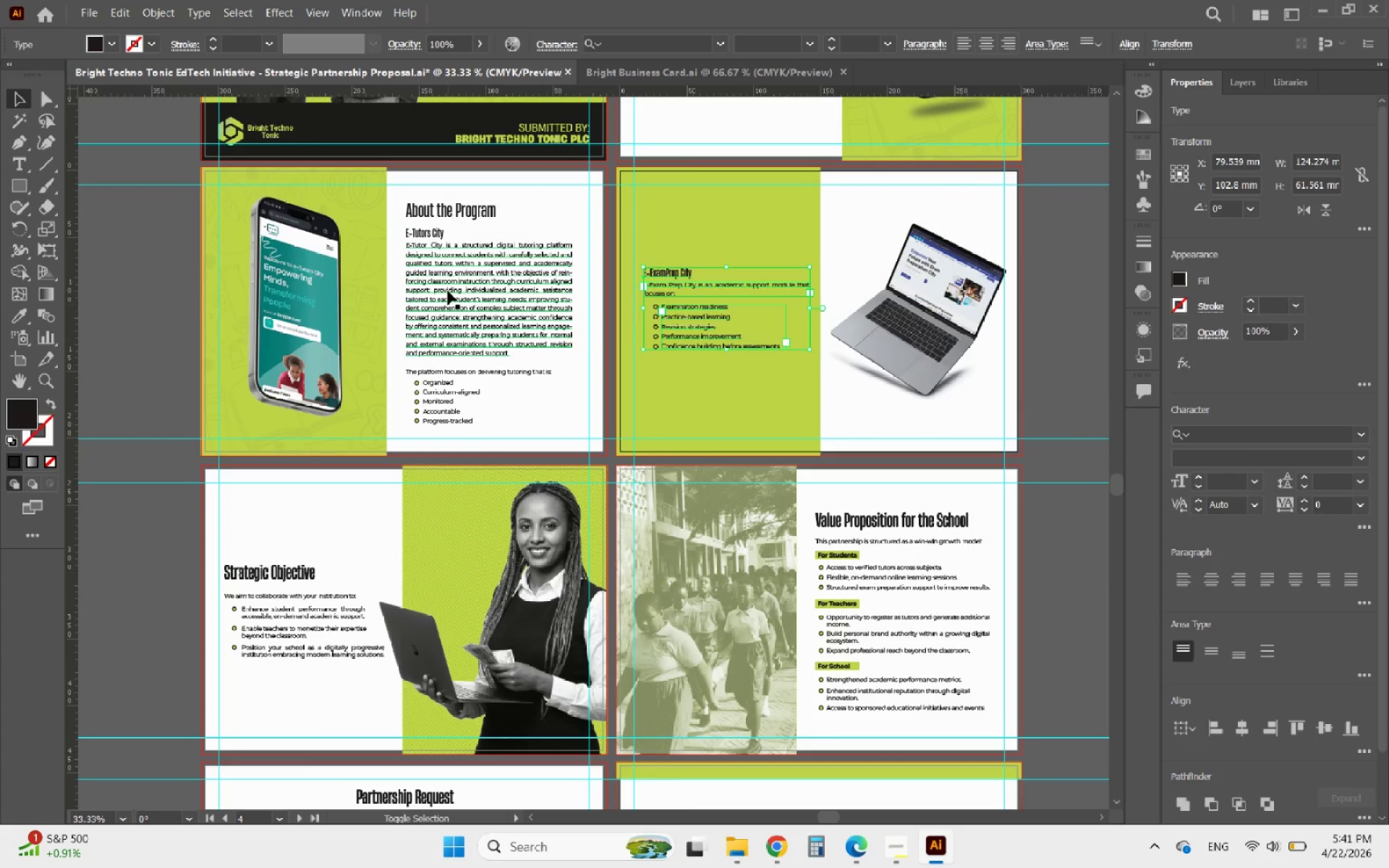 
left_click([448, 291])
 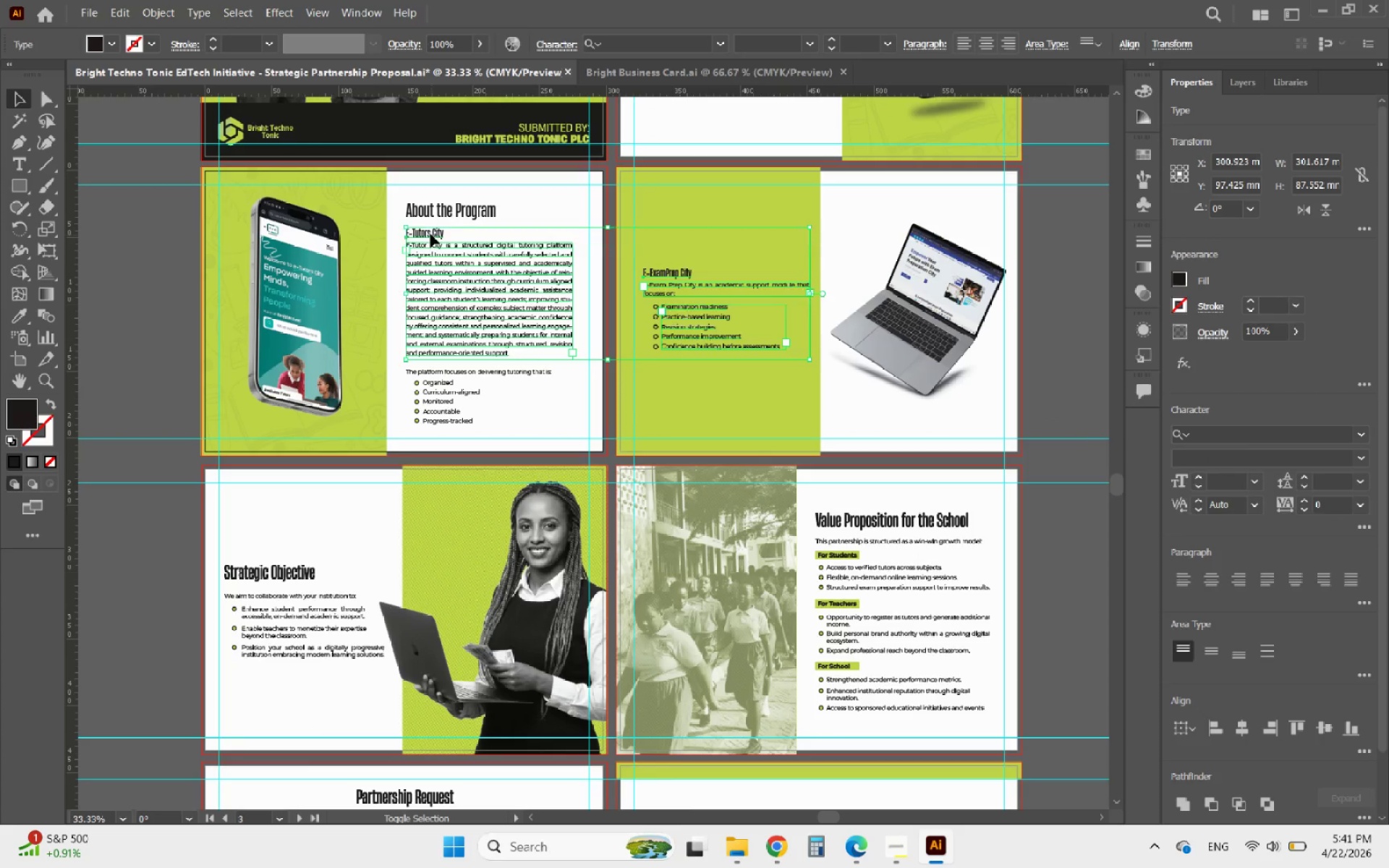 
double_click([440, 208])
 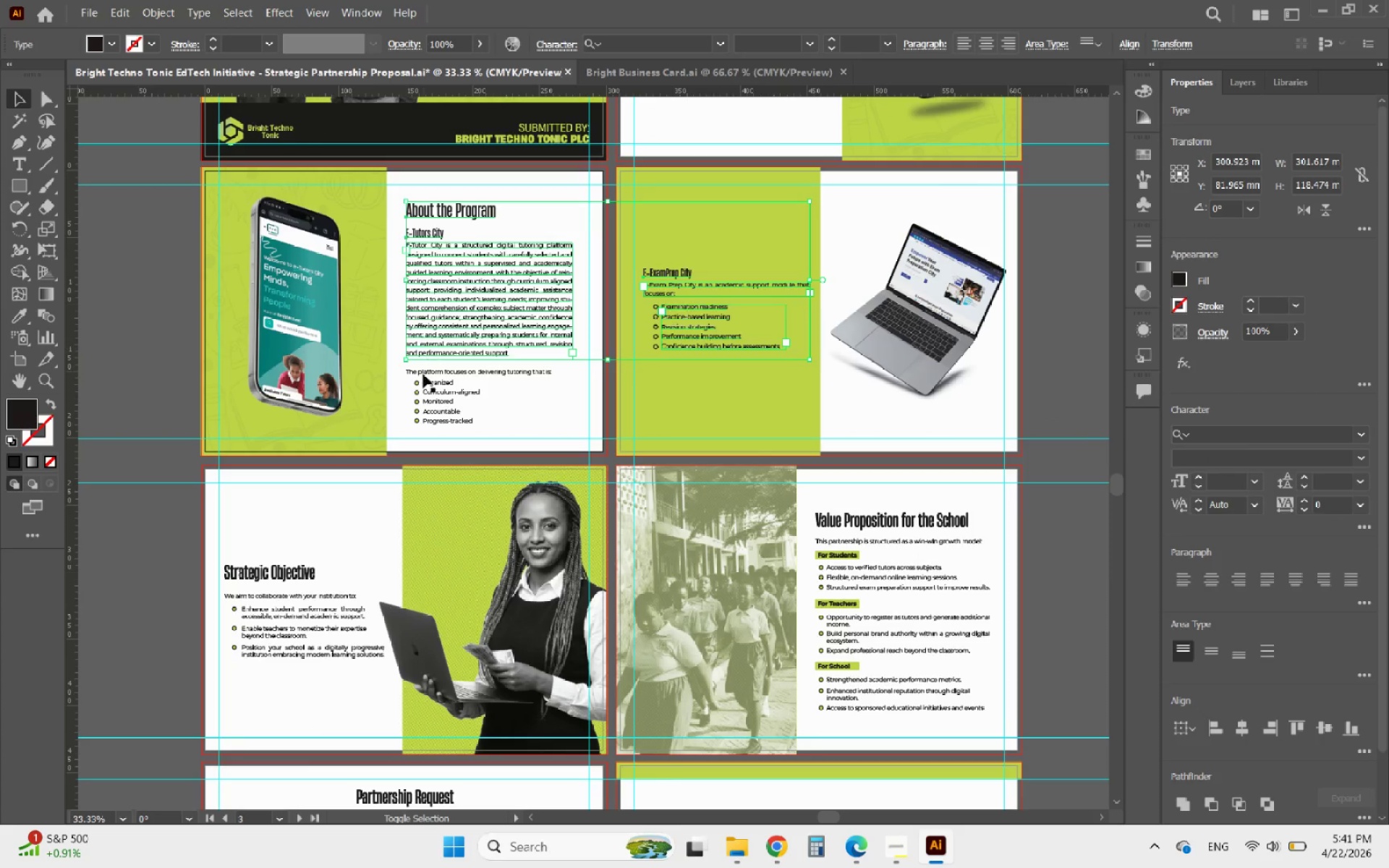 
left_click([423, 374])
 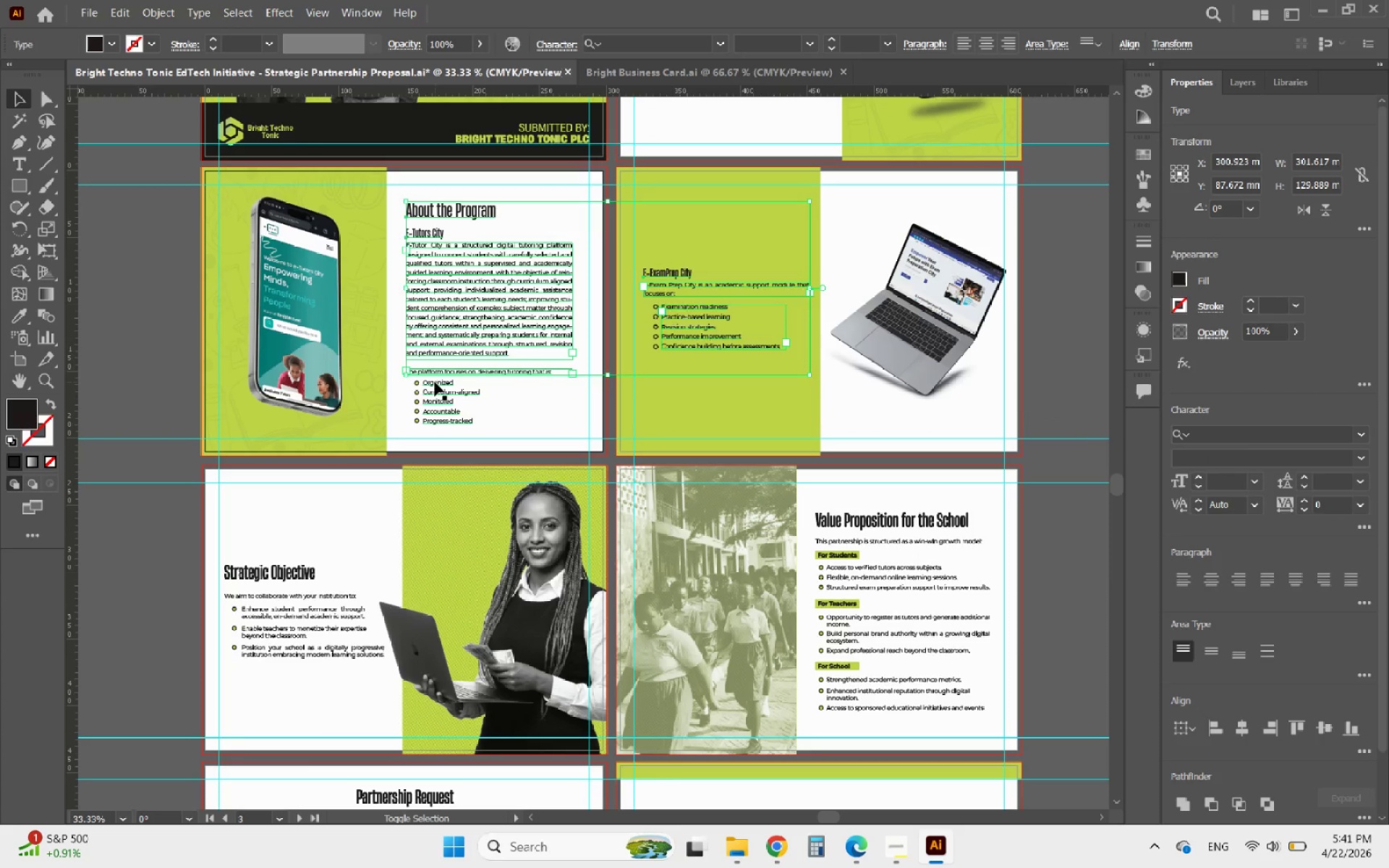 
left_click([435, 382])
 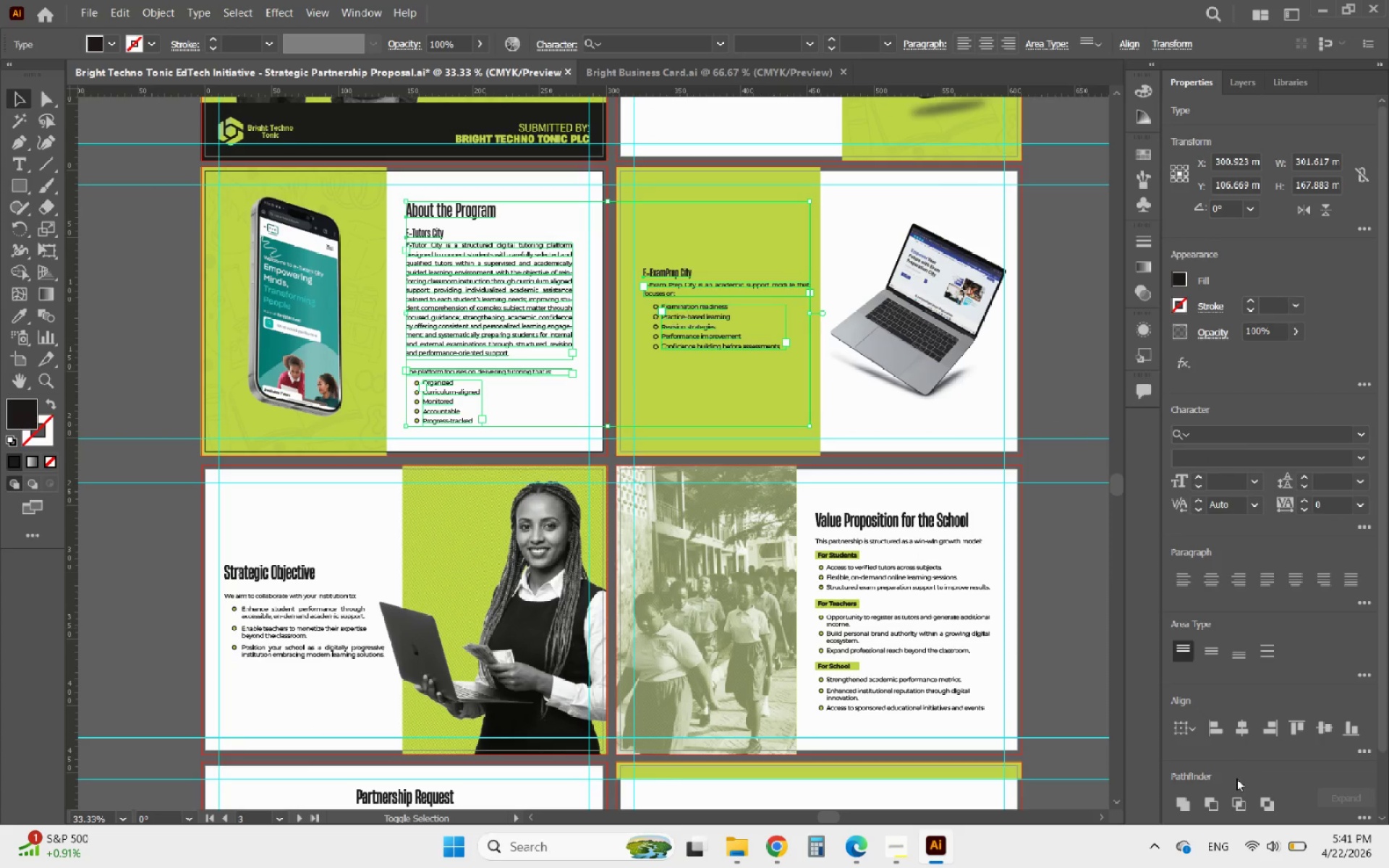 
scroll: coordinate [1246, 795], scroll_direction: down, amount: 6.0
 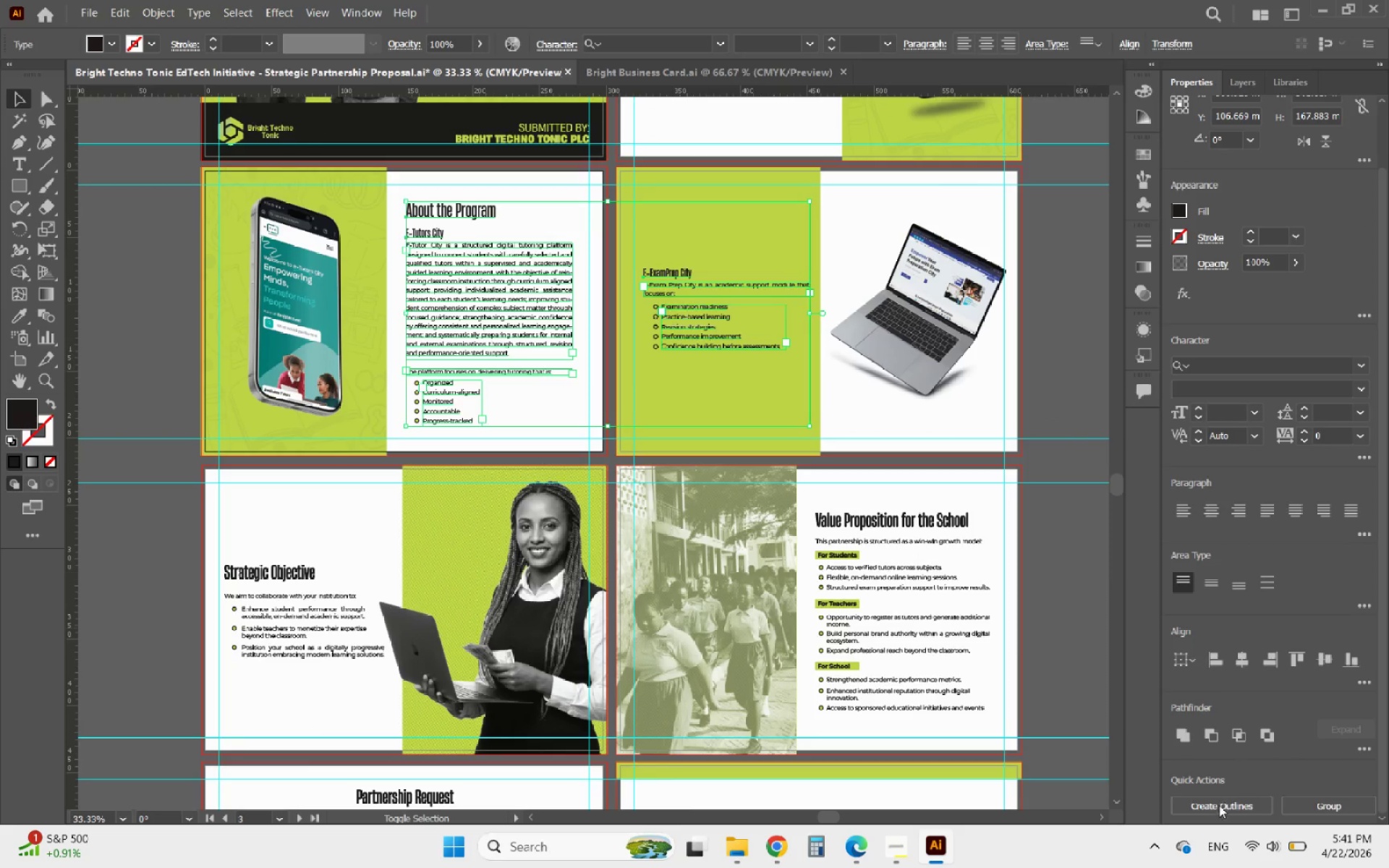 
left_click([1219, 805])
 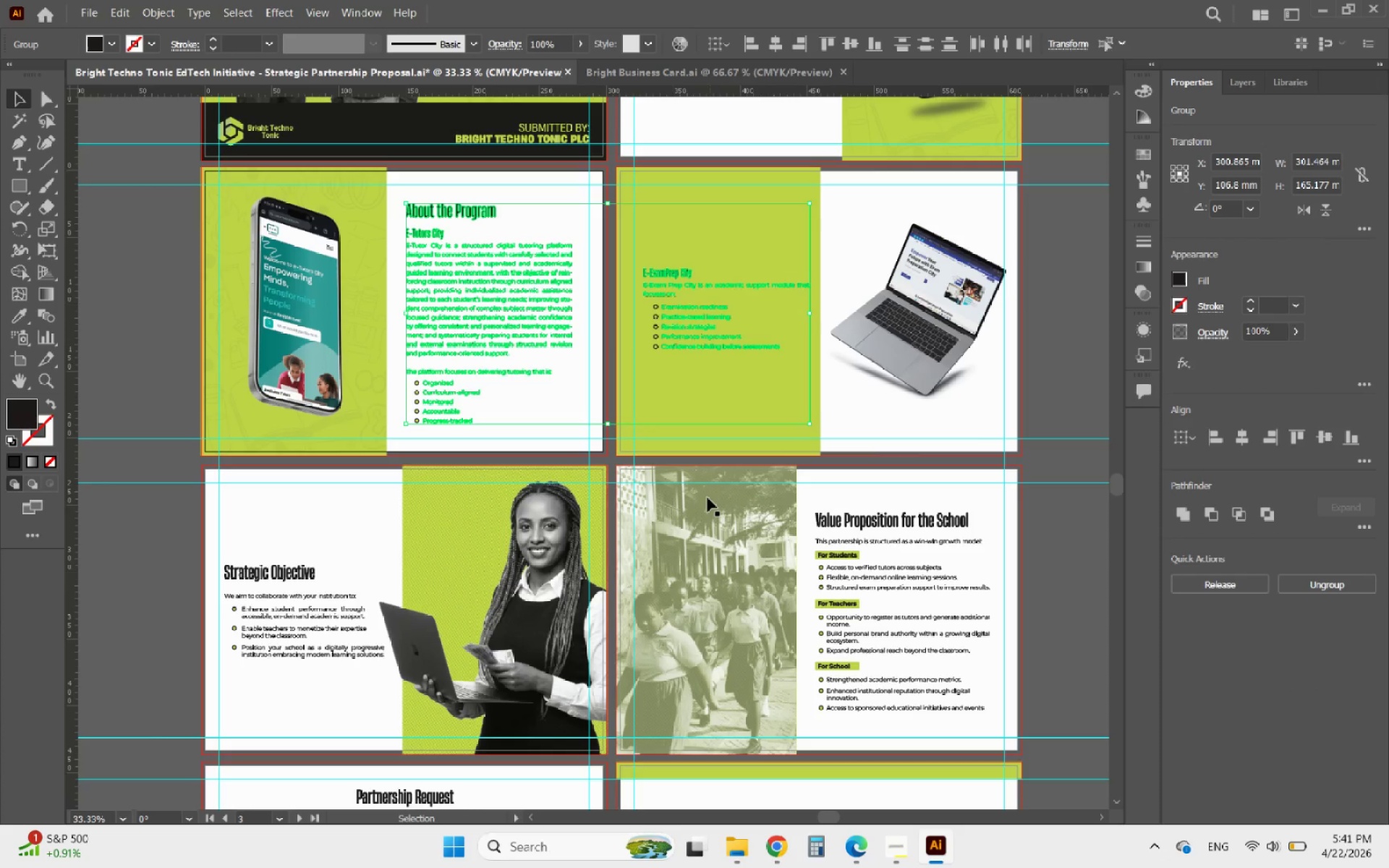 
scroll: coordinate [707, 497], scroll_direction: up, amount: 17.0
 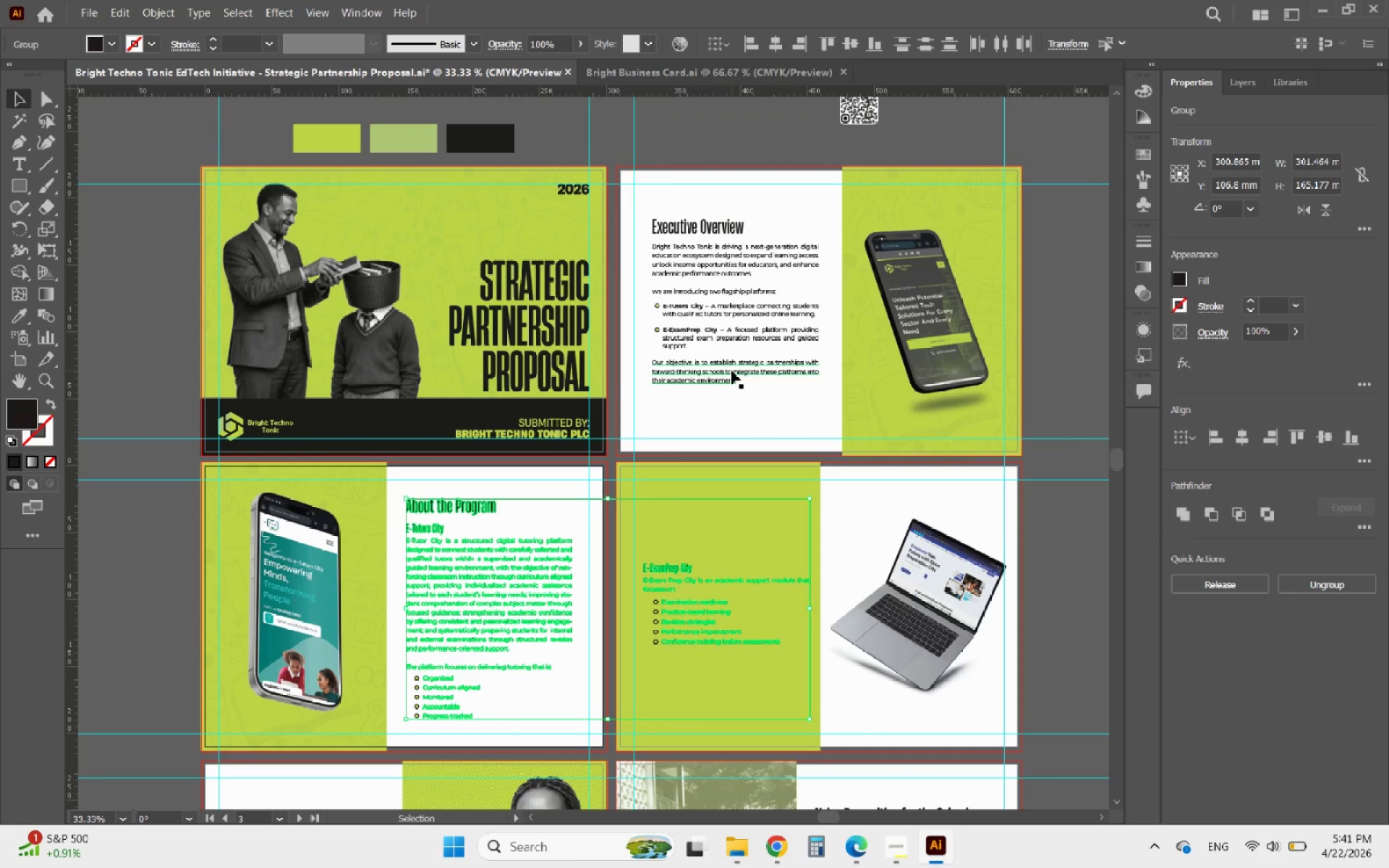 
left_click([731, 370])
 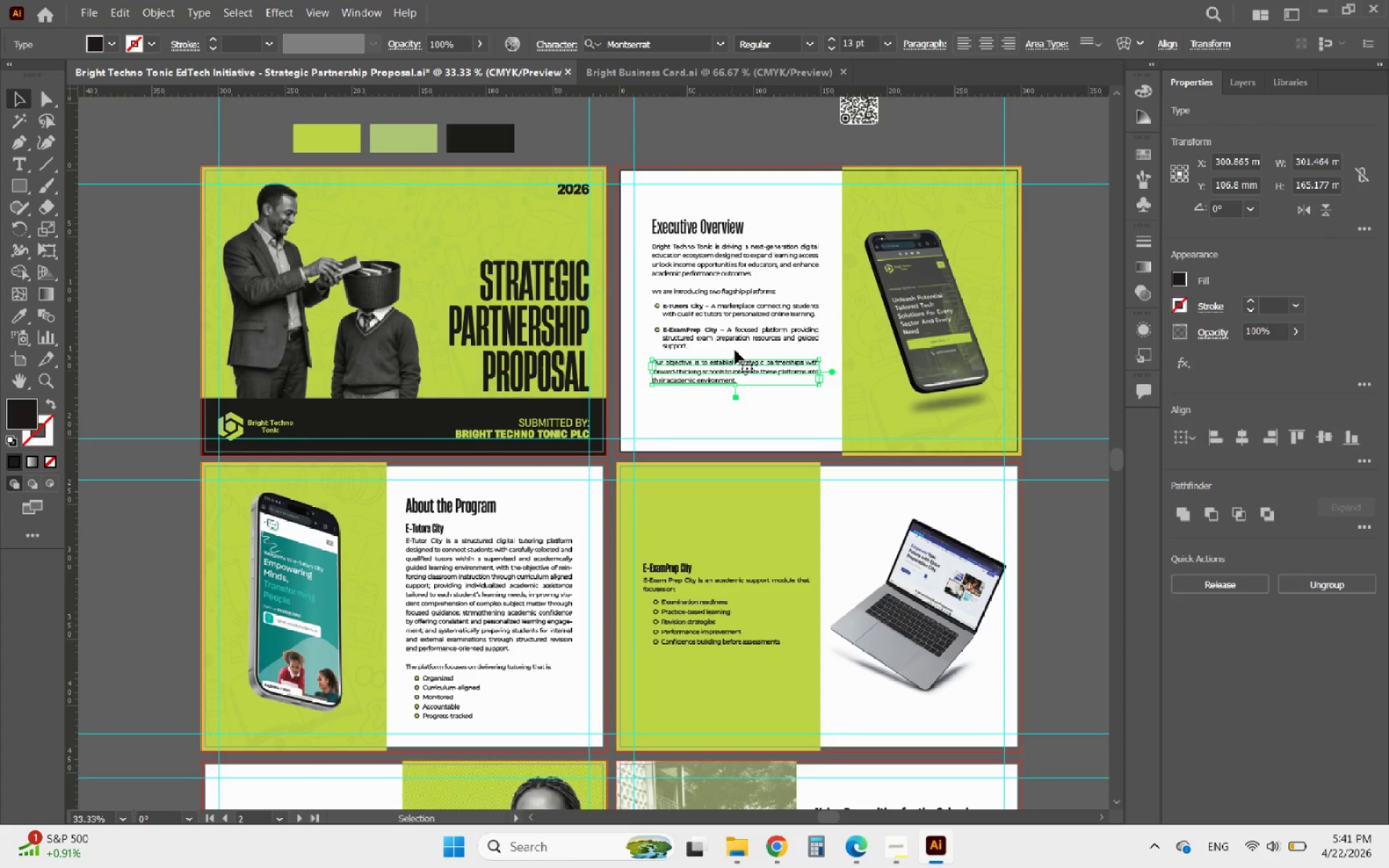 
hold_key(key=ShiftLeft, duration=3.95)
left_click([737, 336])
 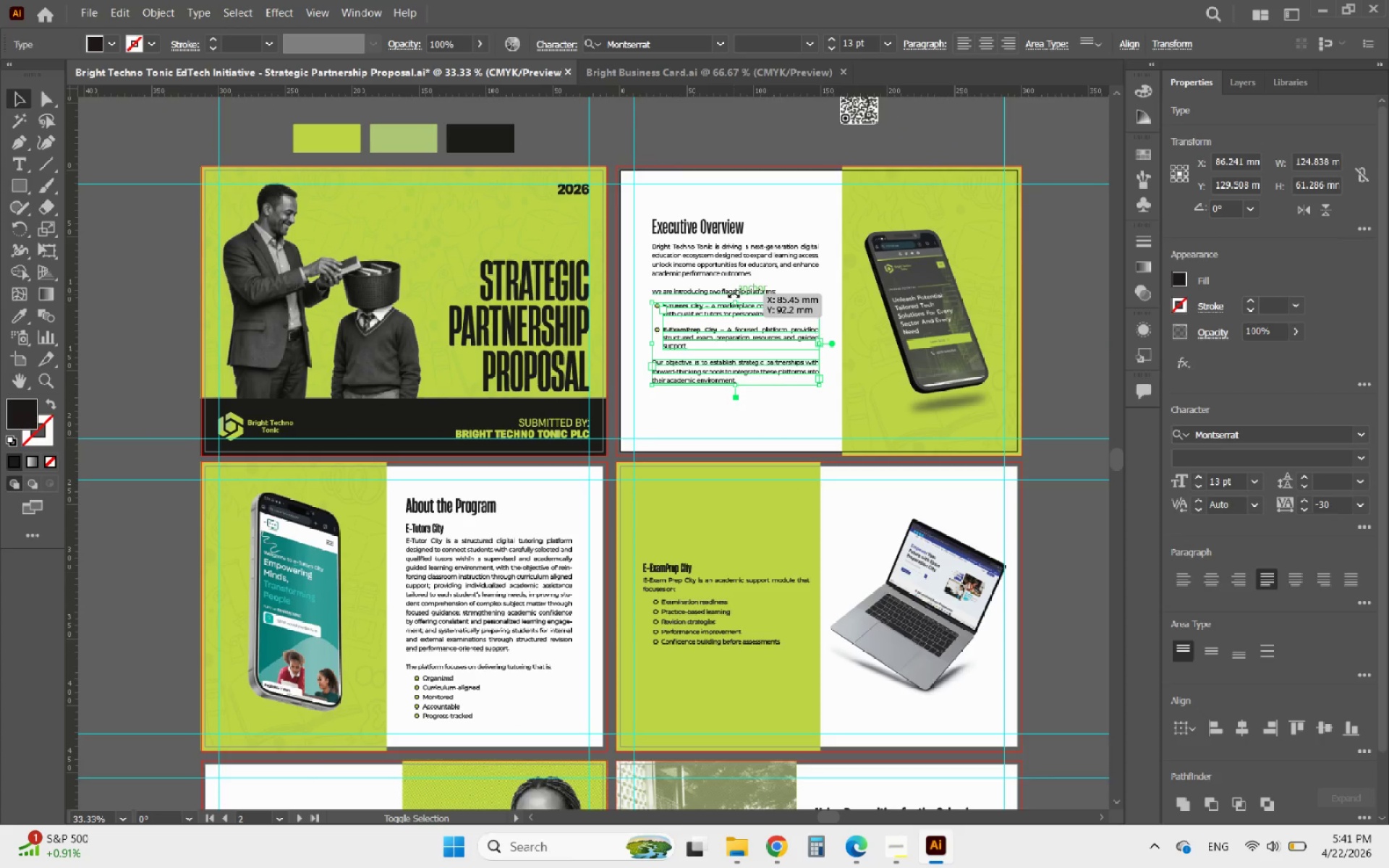 
left_click([734, 294])
 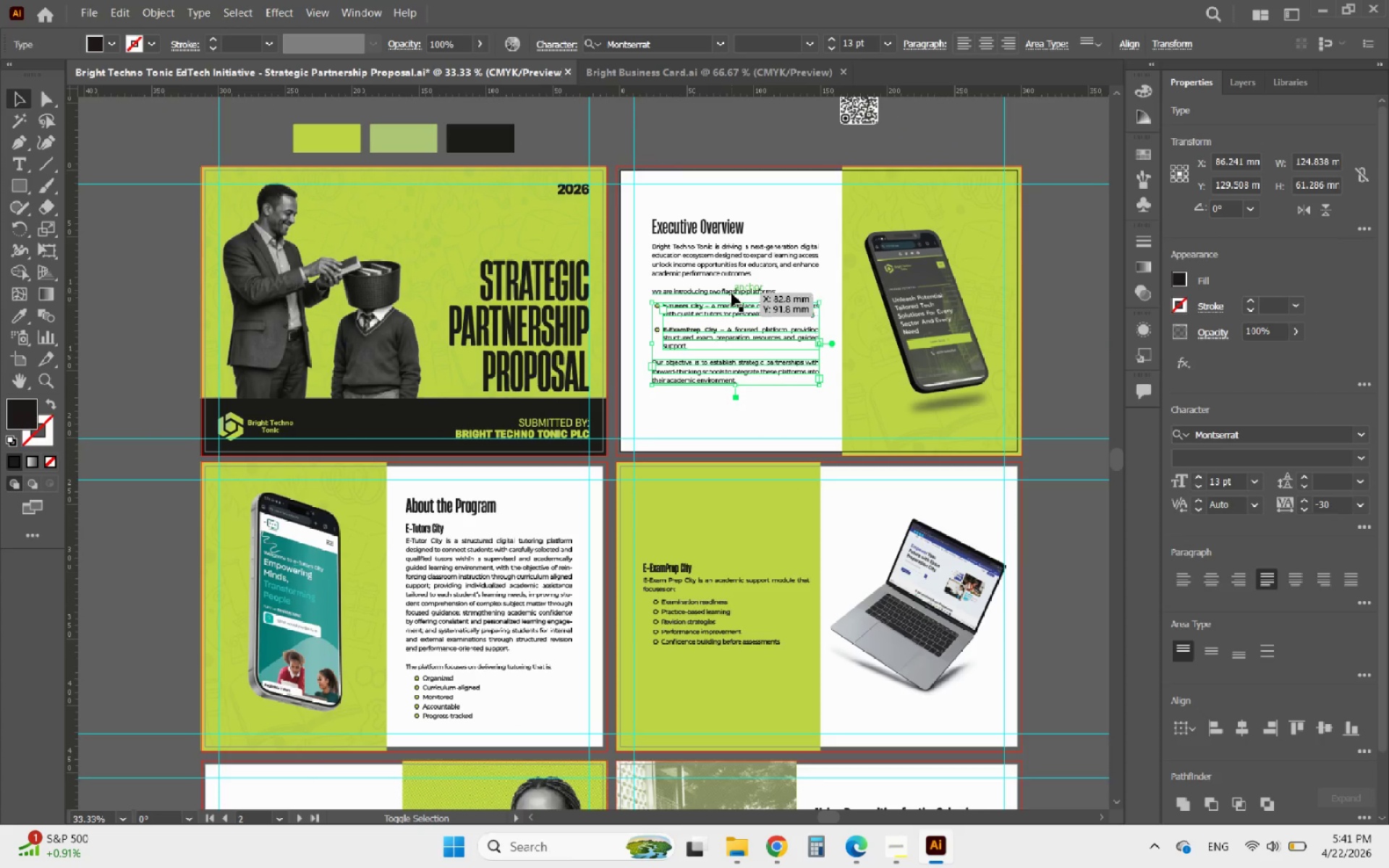 
left_click([731, 293])
 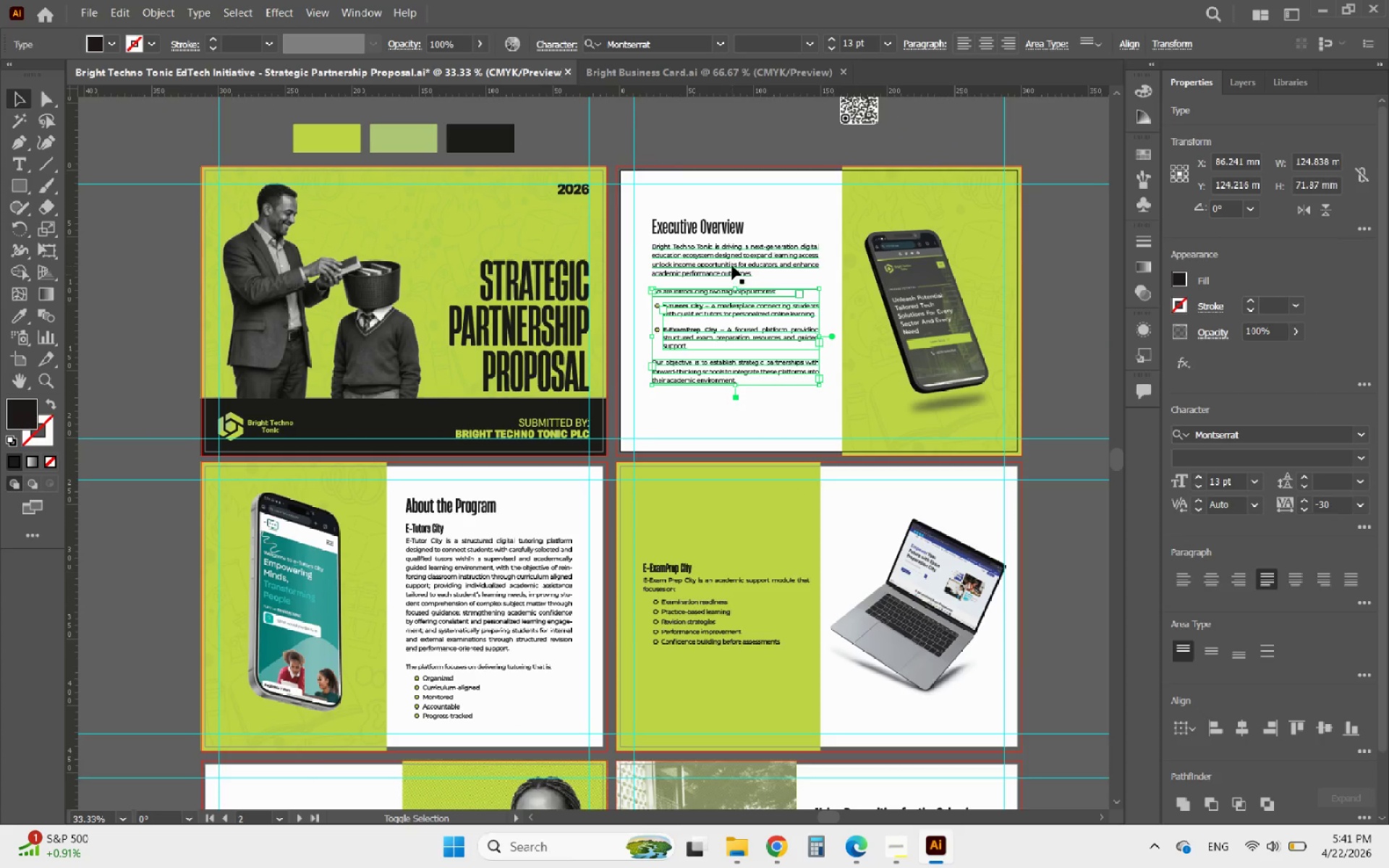 
left_click([732, 265])
 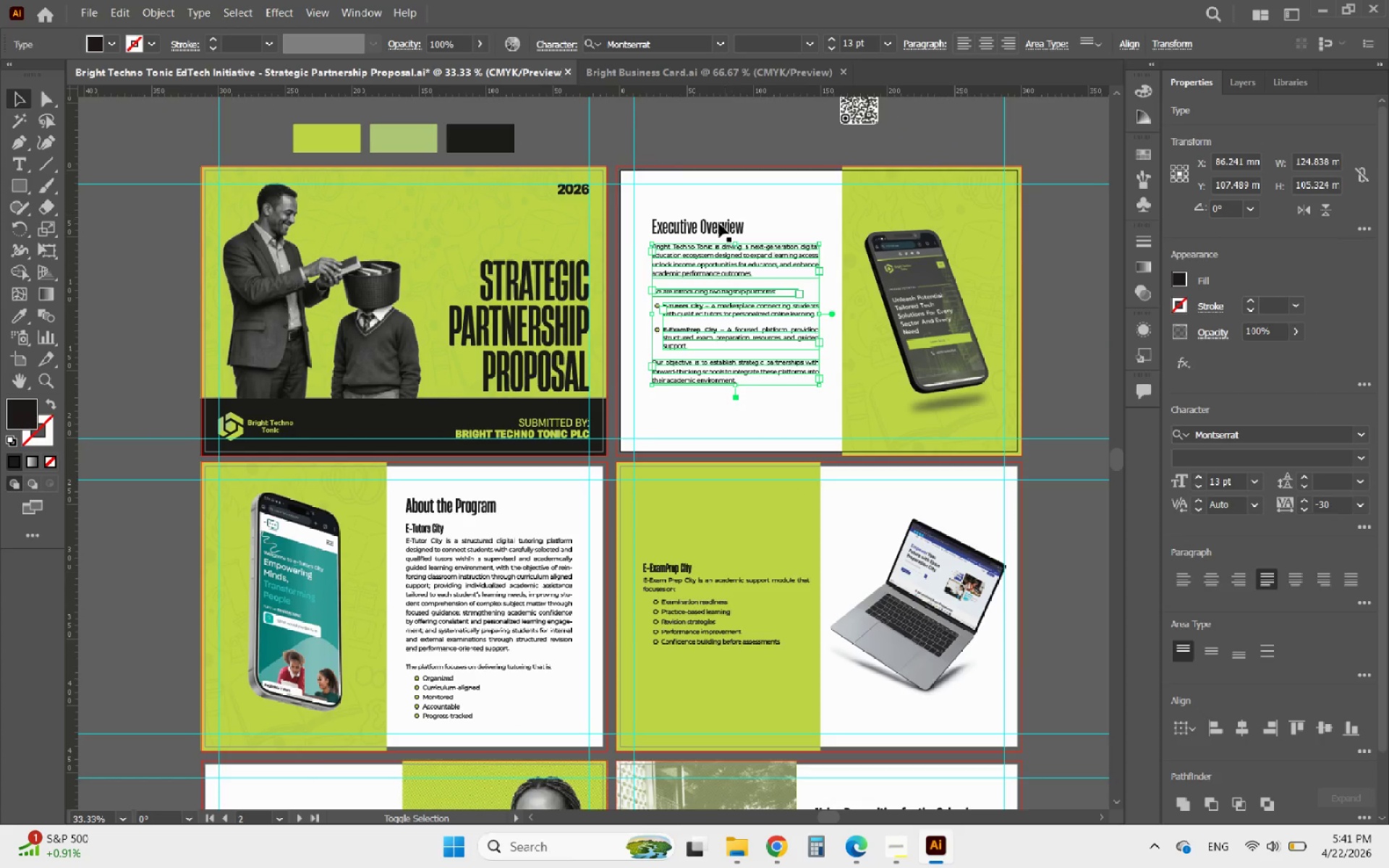 
left_click([717, 224])
 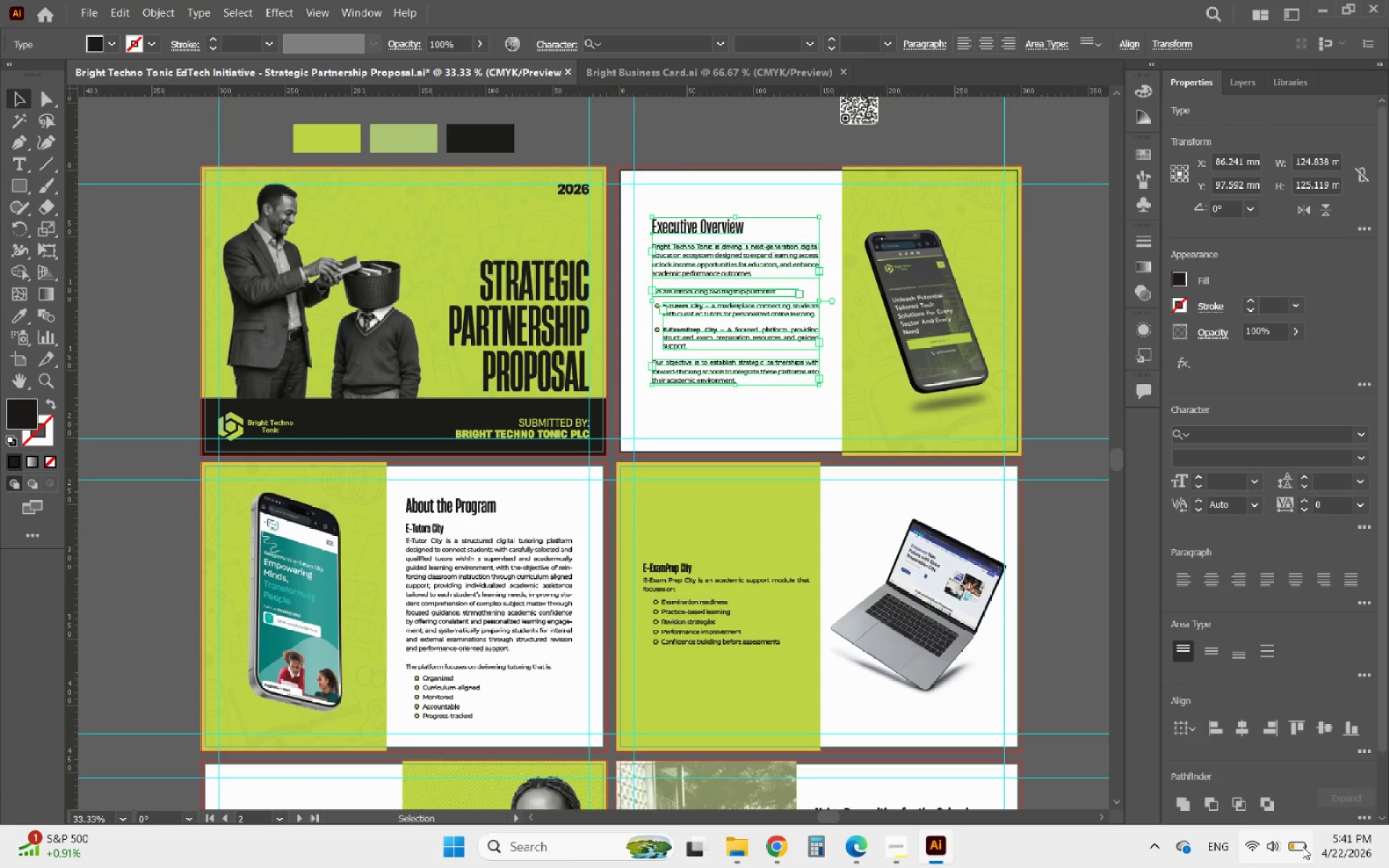 
scroll: coordinate [1279, 749], scroll_direction: down, amount: 5.0
 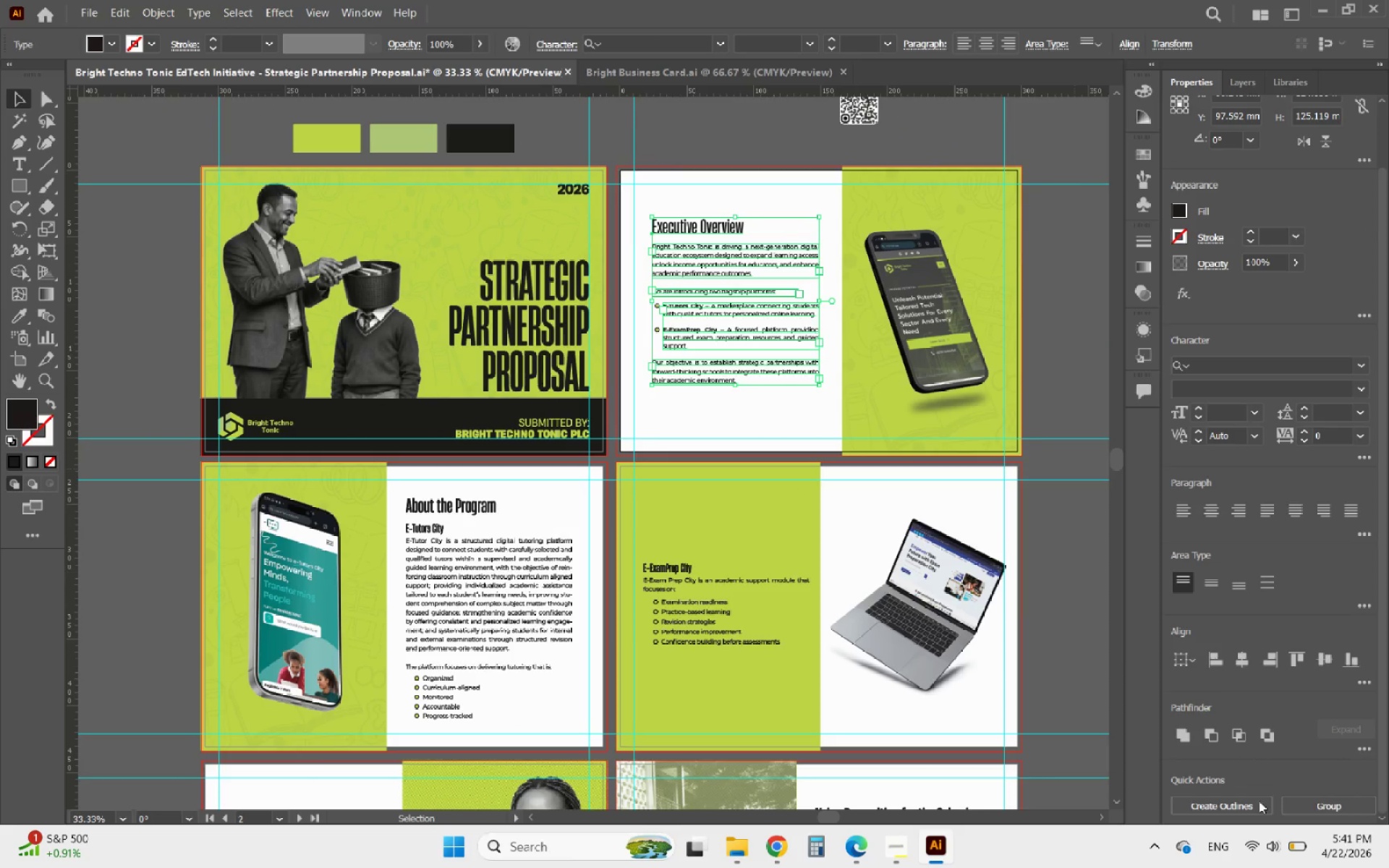 
left_click([1244, 806])
 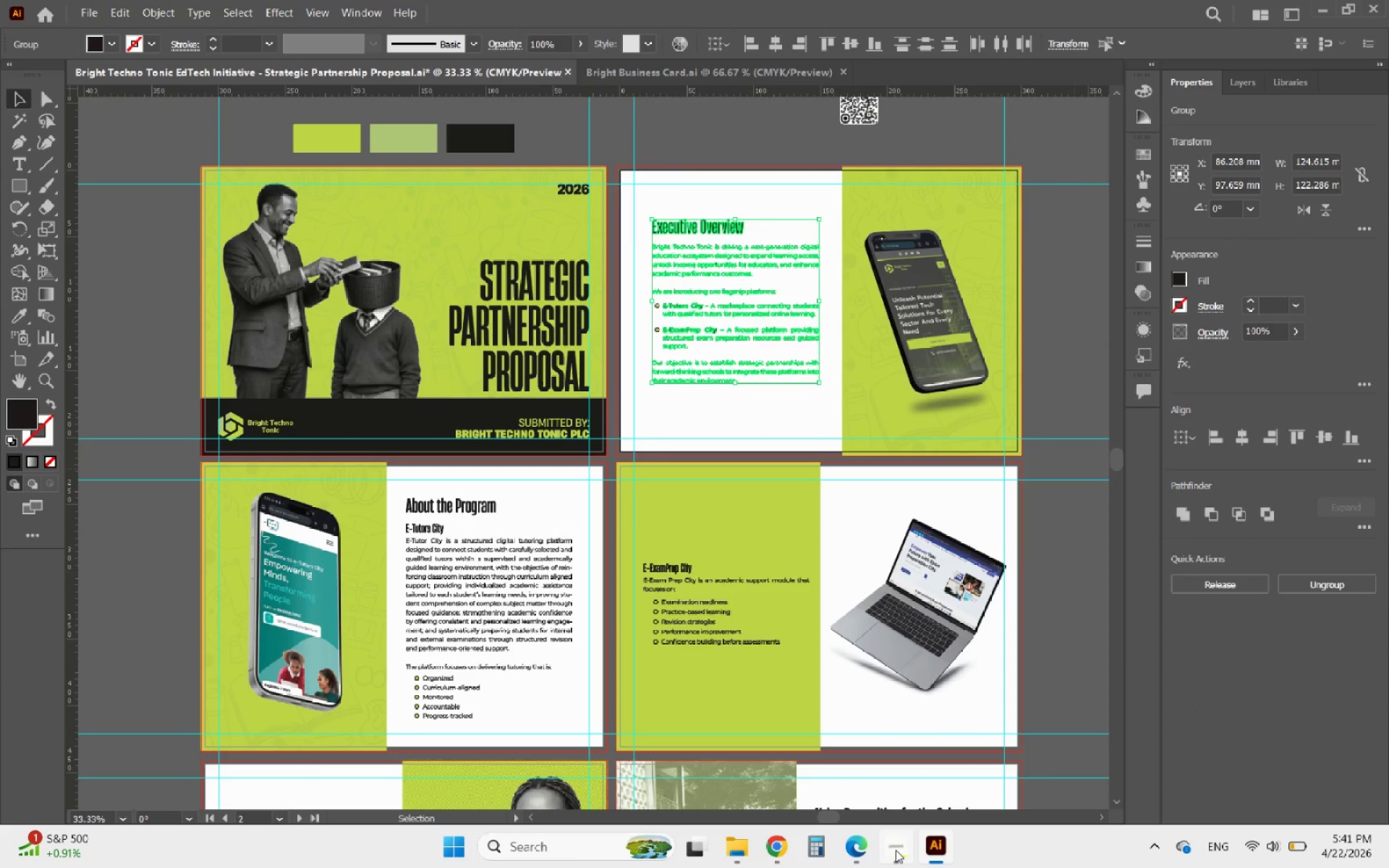 
left_click([896, 850])